 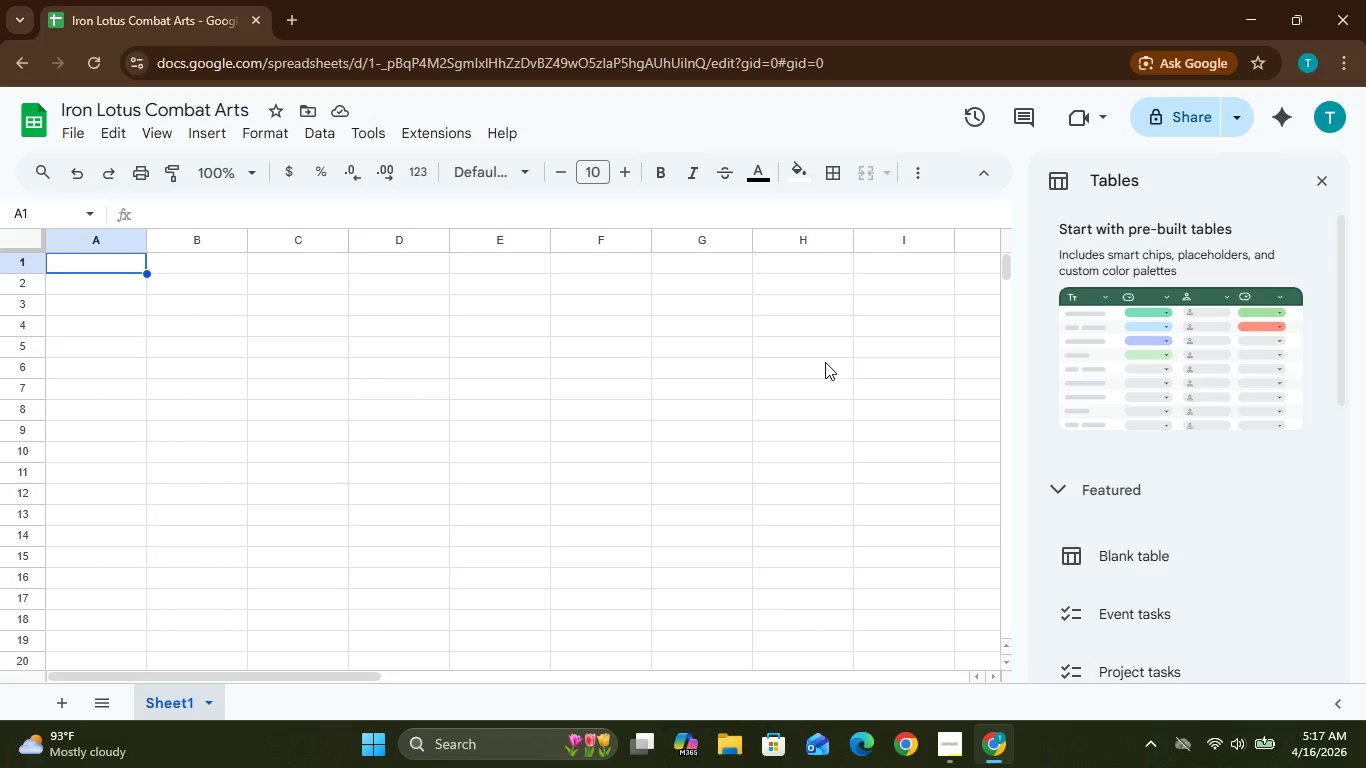 
left_click([1318, 184])
 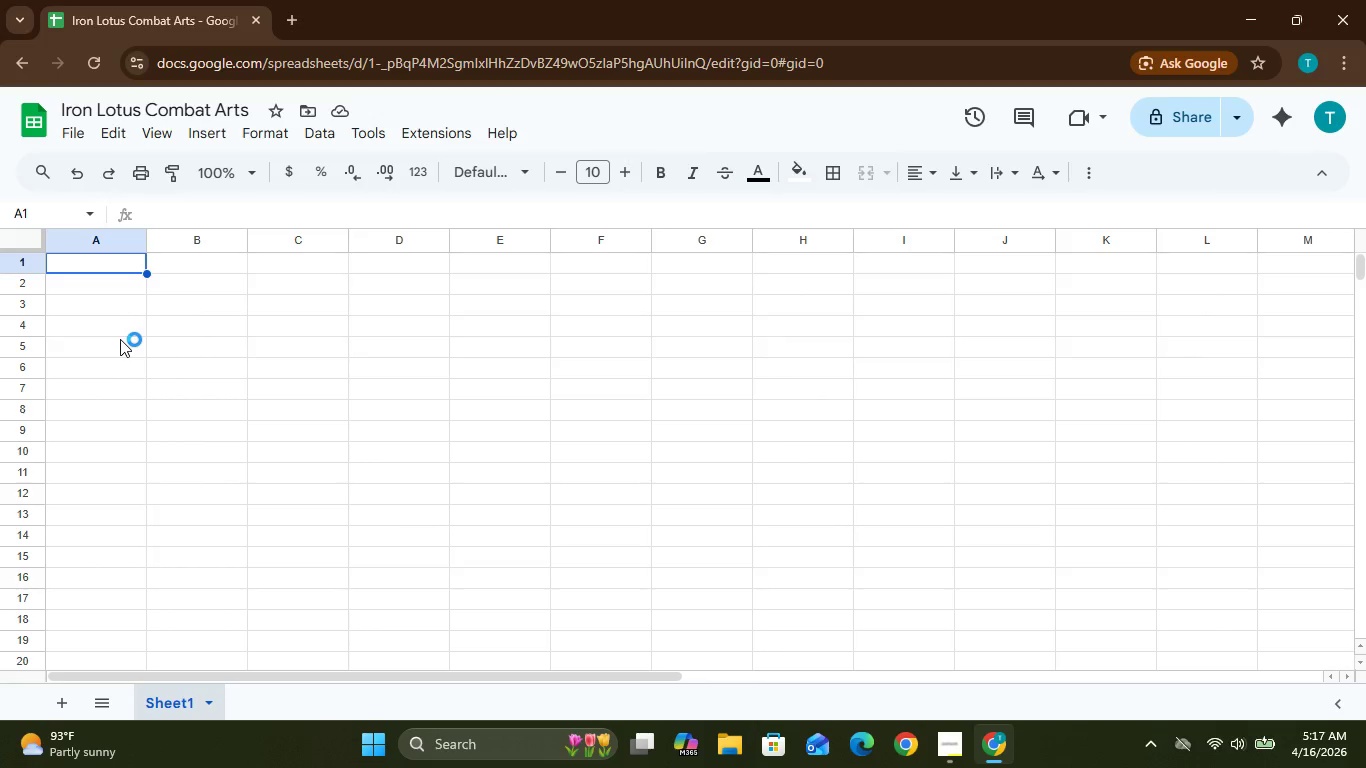 
wait(22.8)
 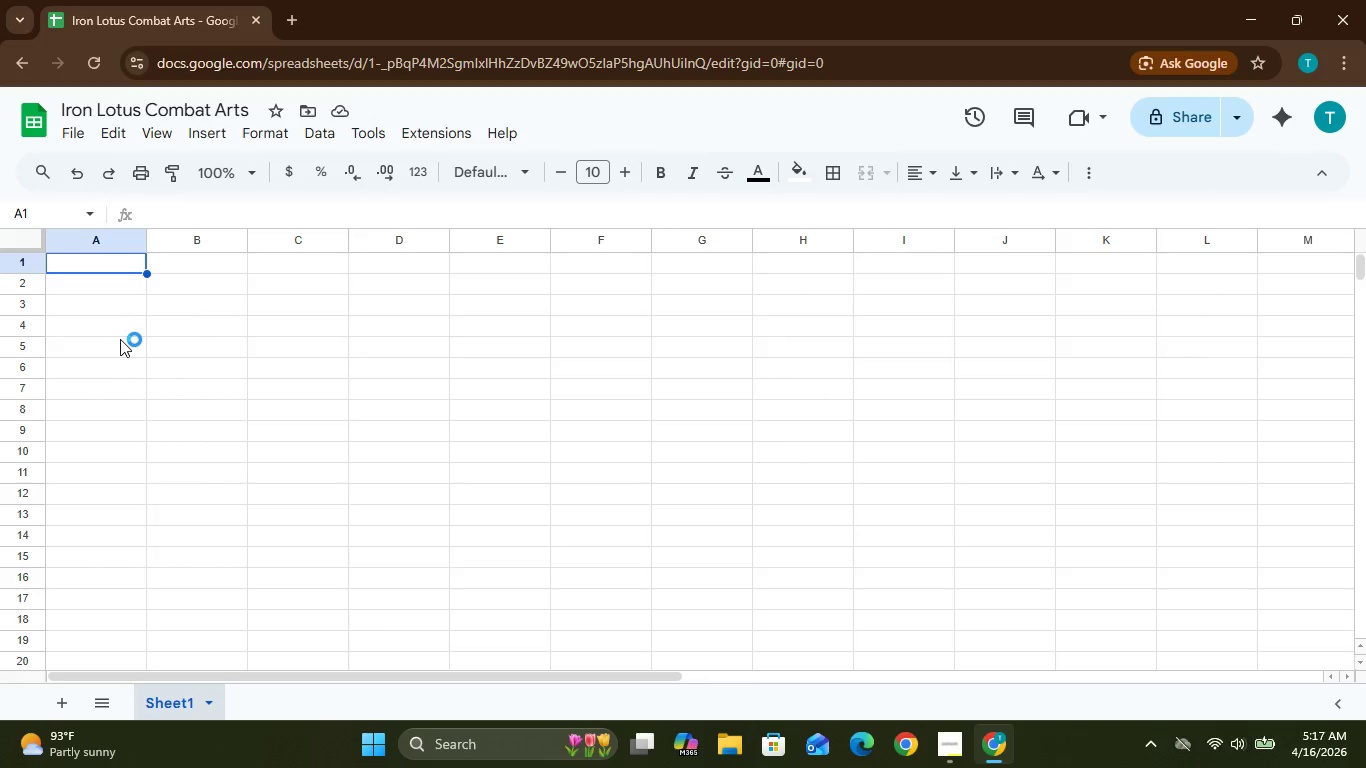 
left_click([62, 700])
 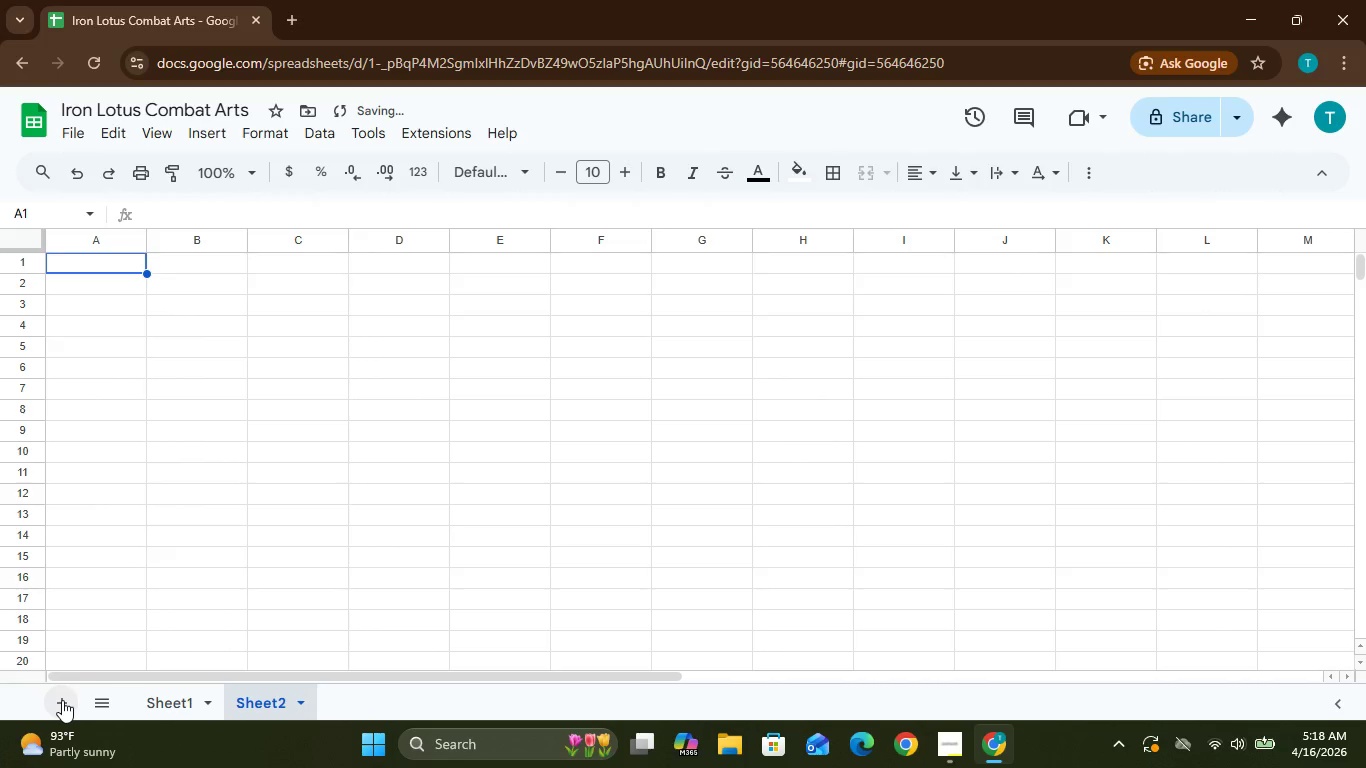 
left_click([62, 700])
 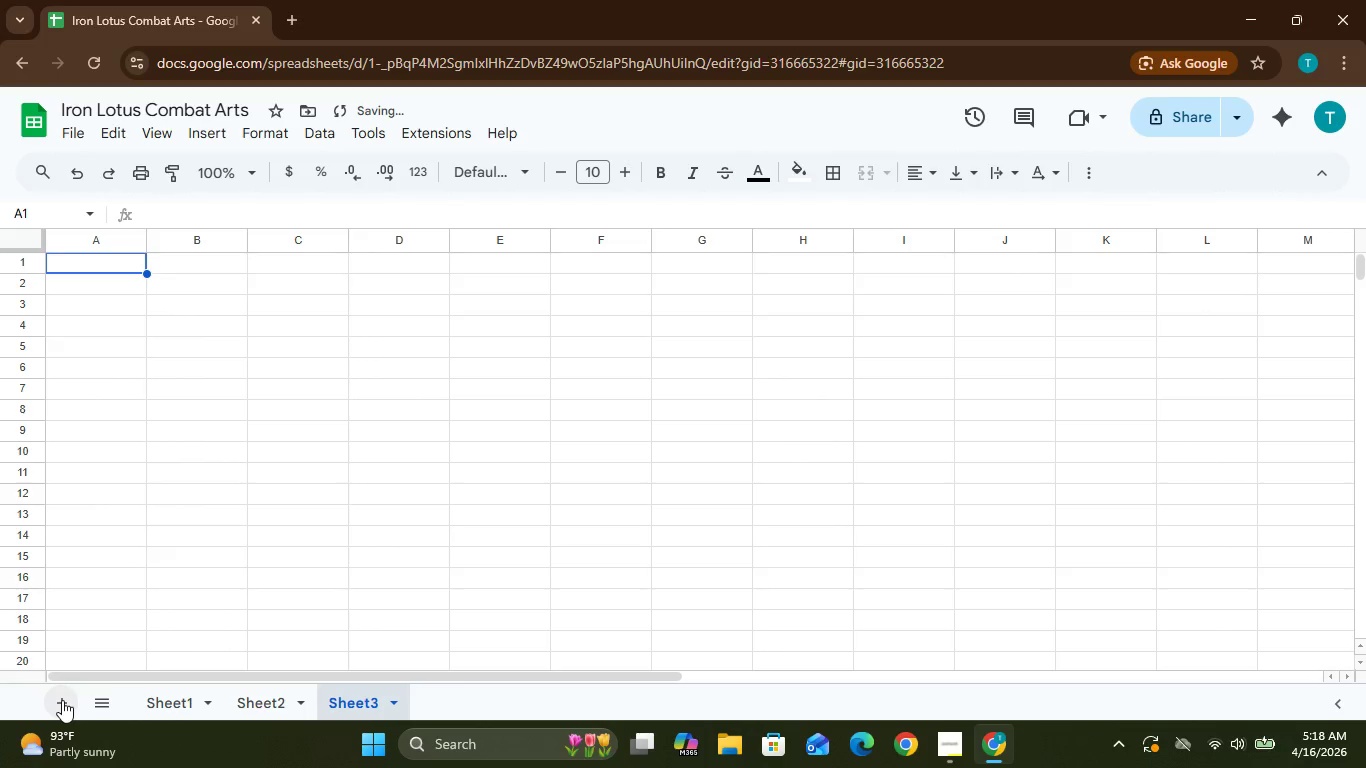 
left_click([62, 700])
 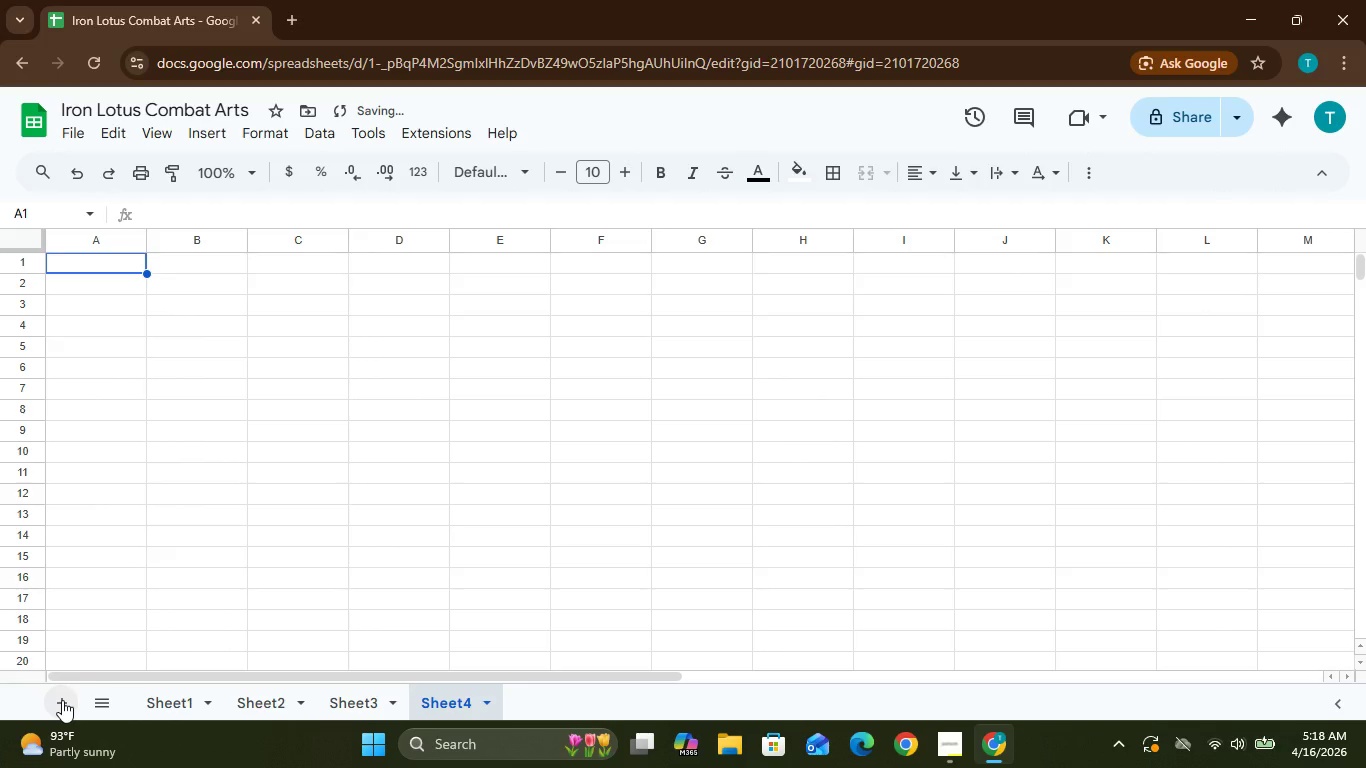 
left_click([62, 700])
 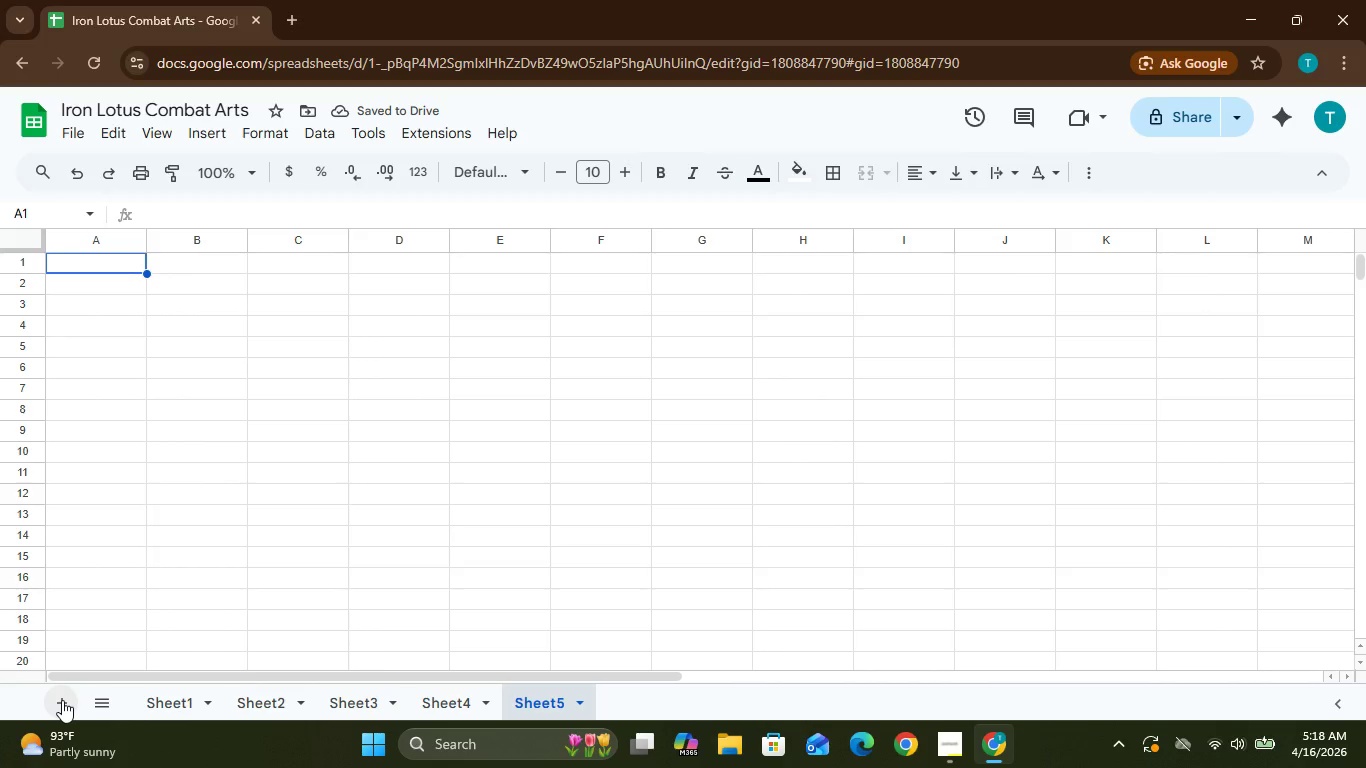 
wait(7.45)
 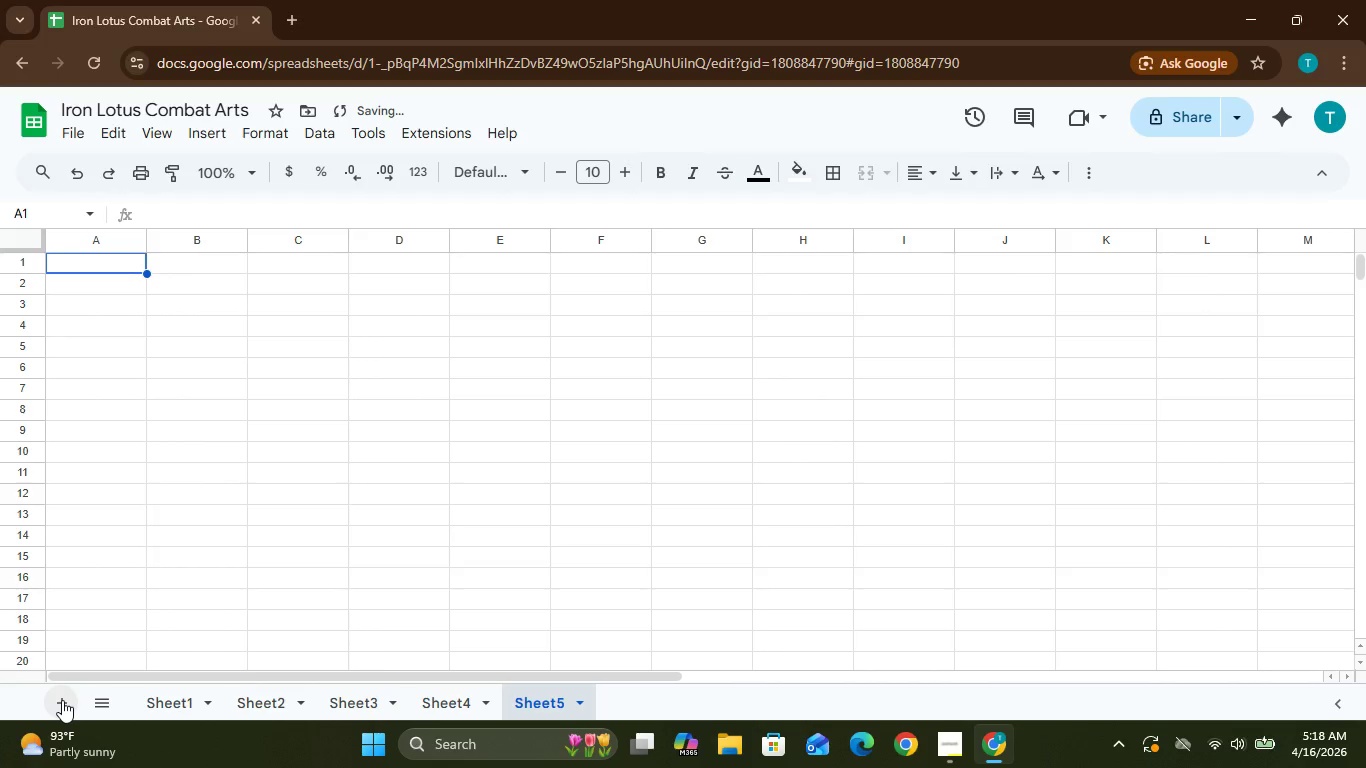 
left_click([62, 700])
 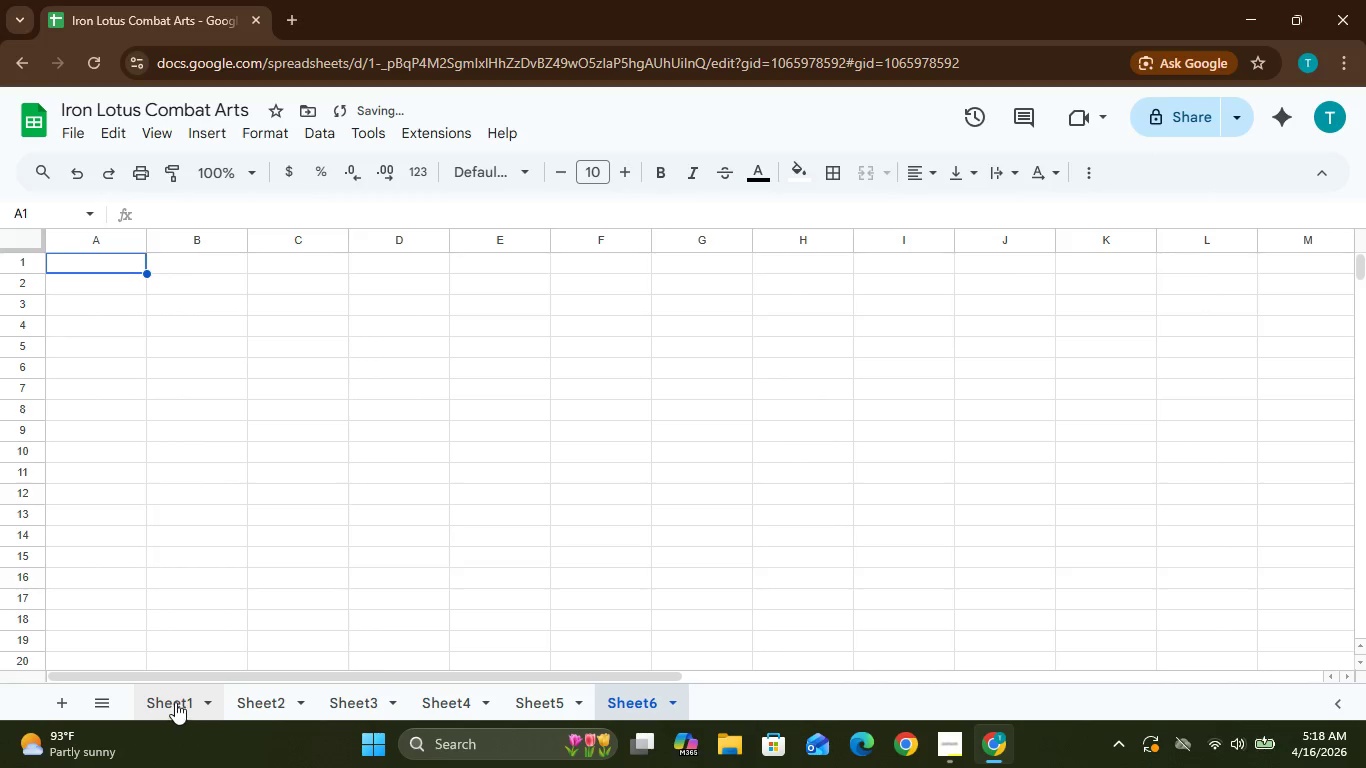 
double_click([175, 701])
 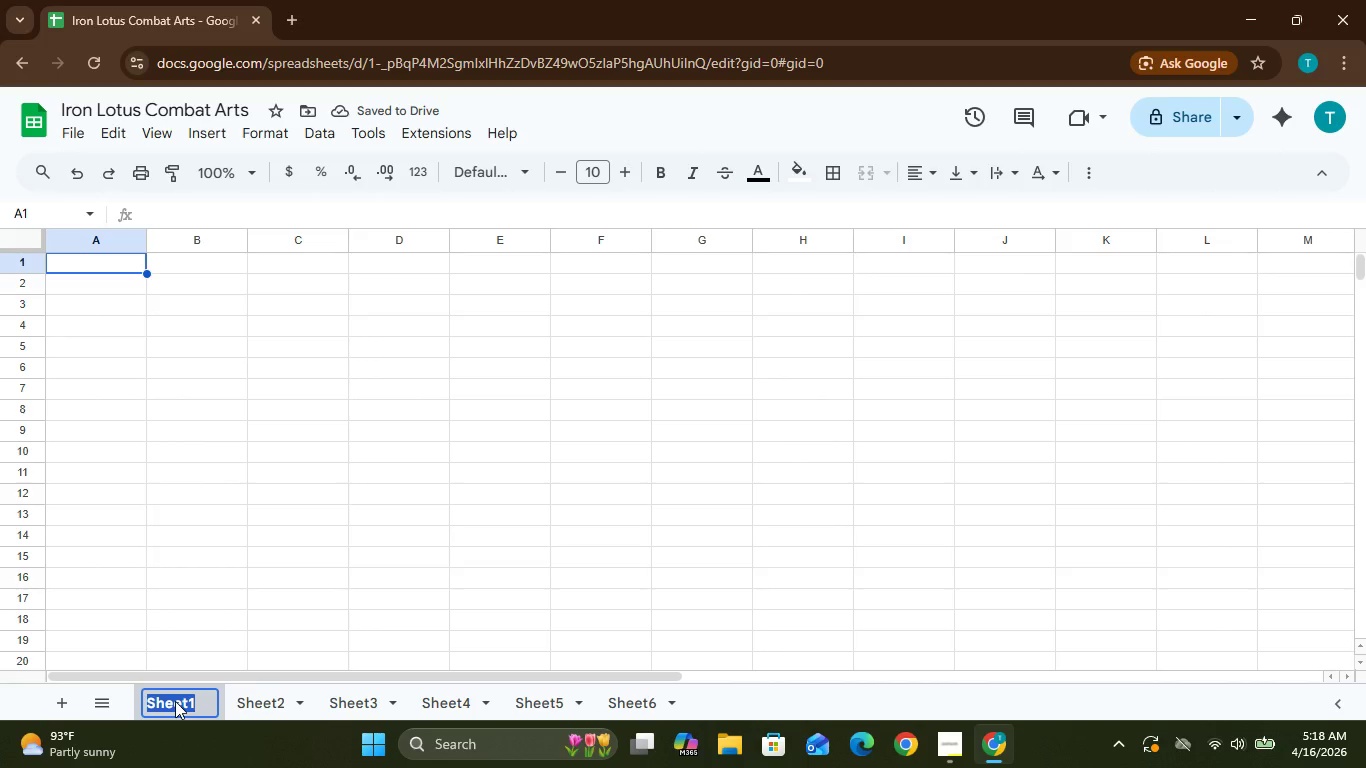 
type(Dashboard)
 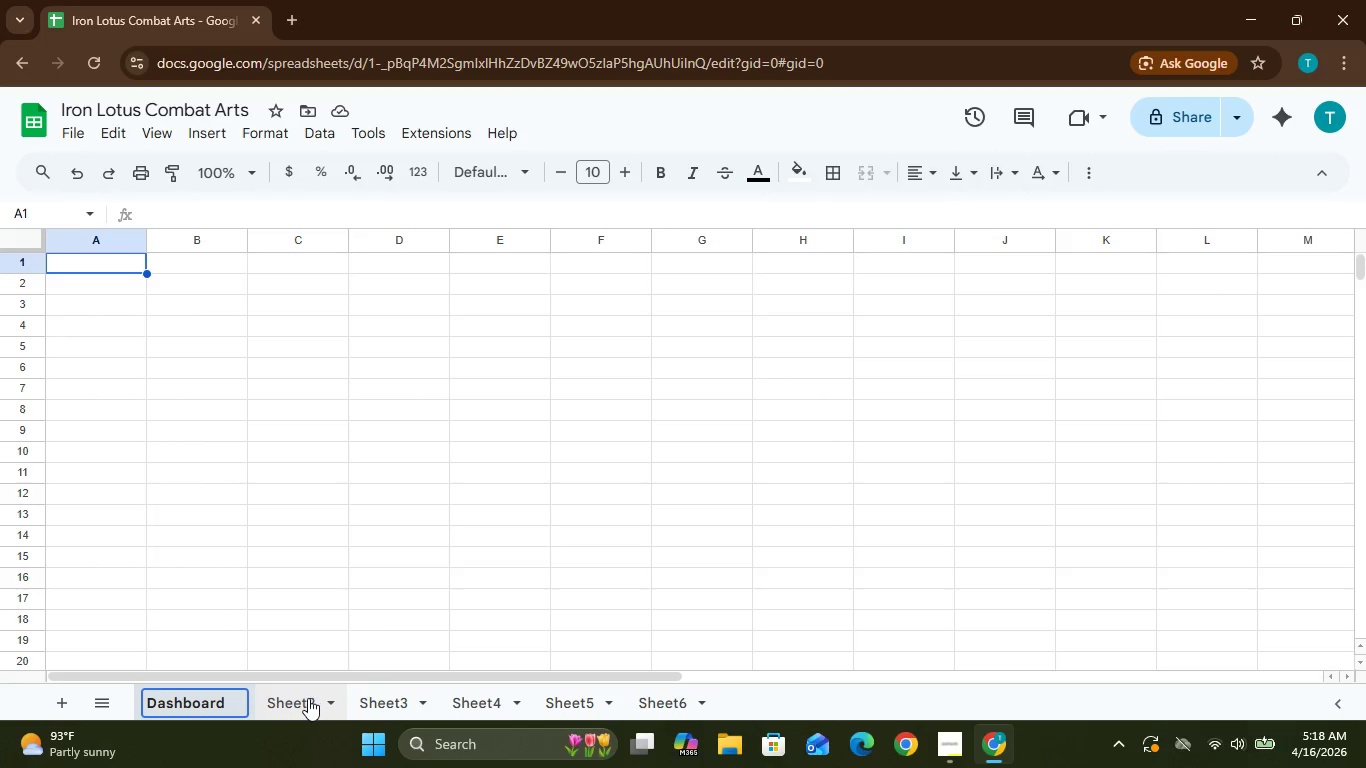 
double_click([307, 698])
 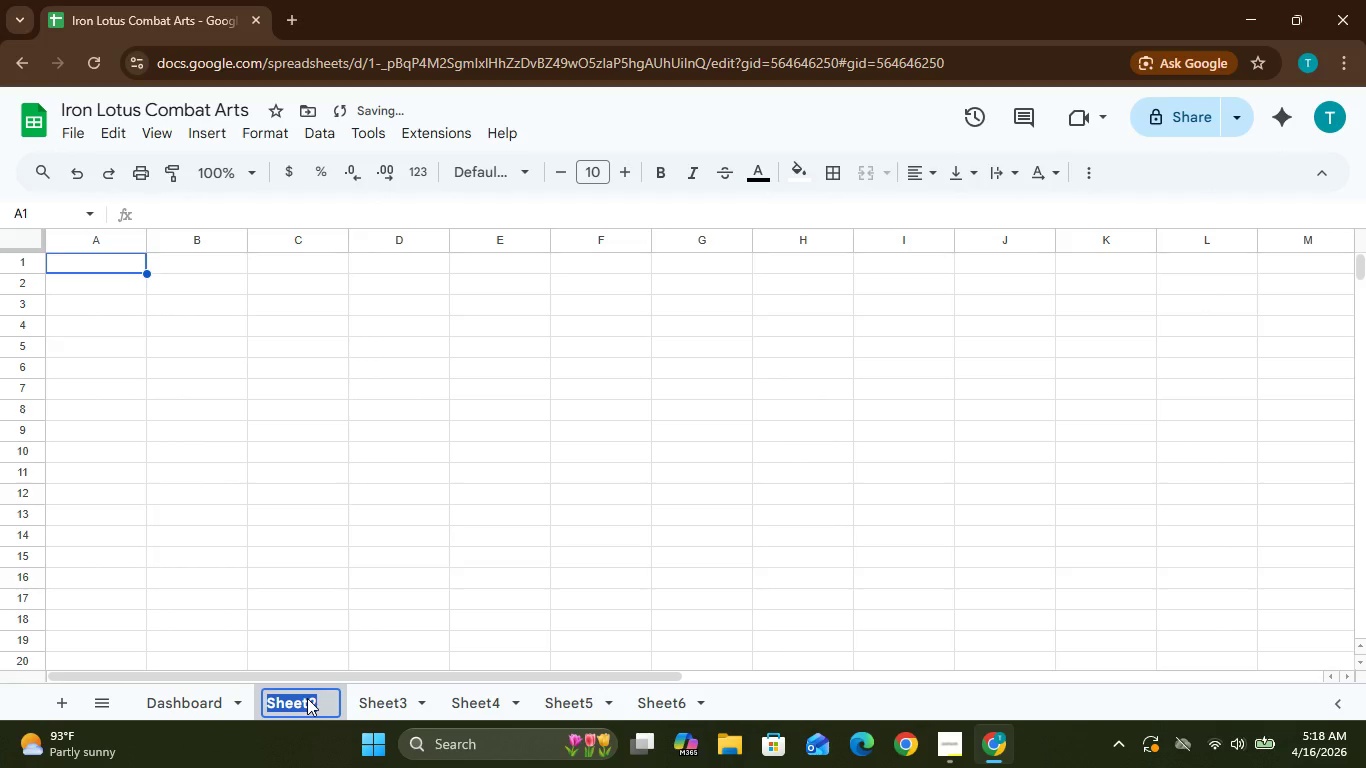 
type(Vendors)
 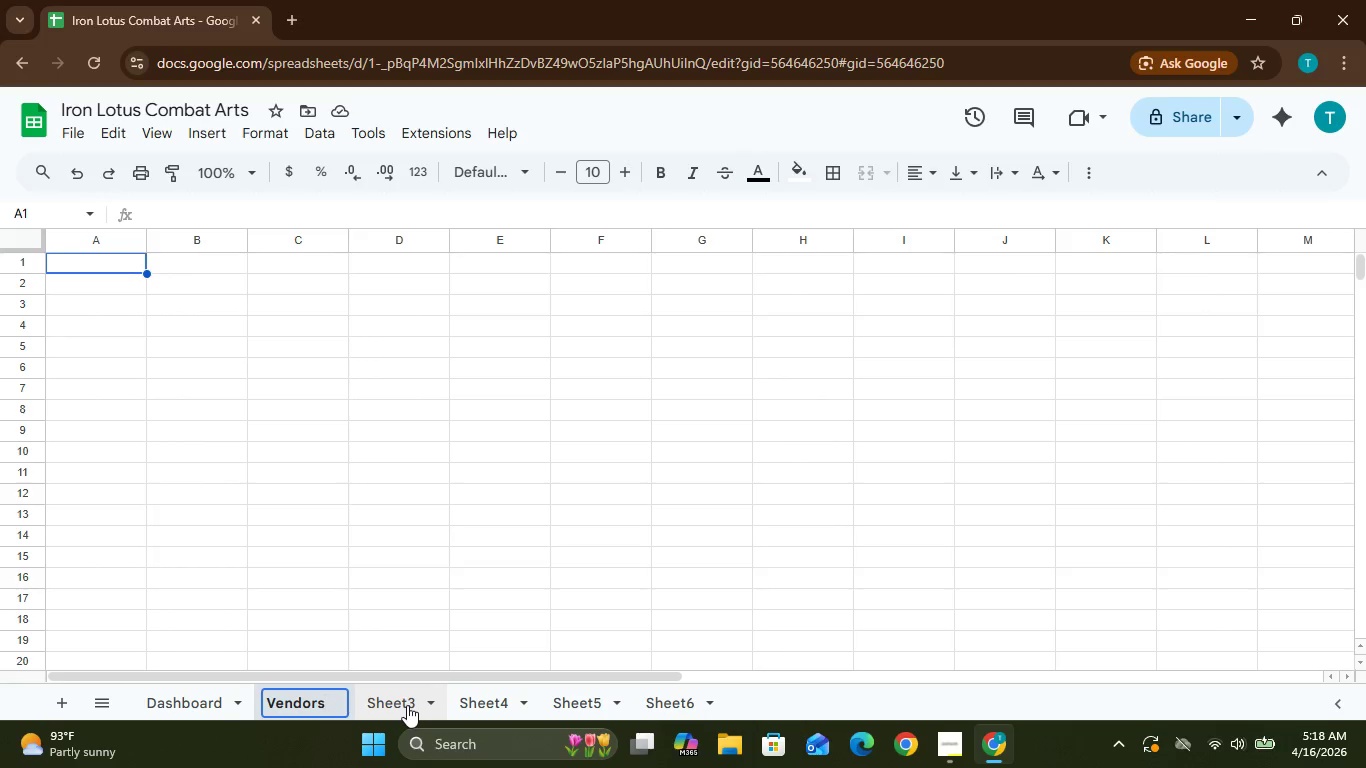 
double_click([407, 705])
 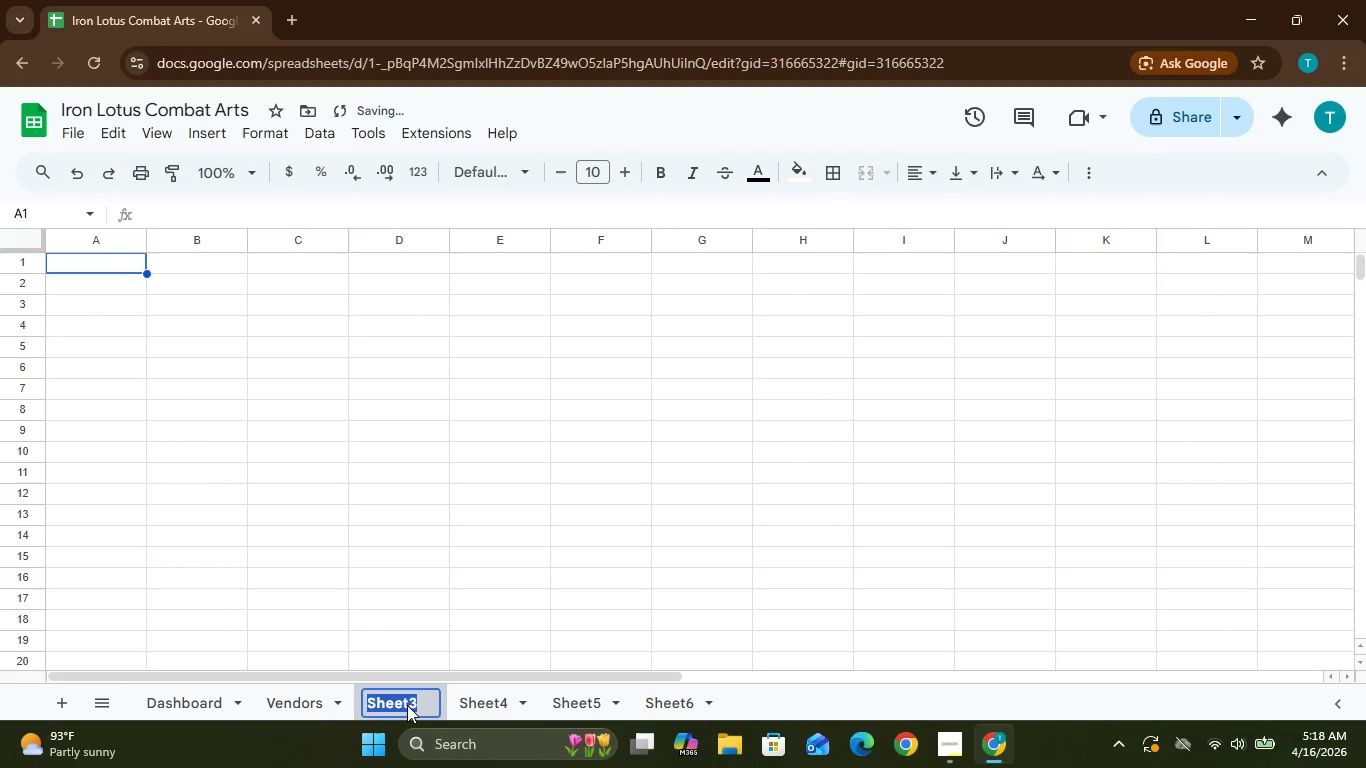 
type(Rate Card)
 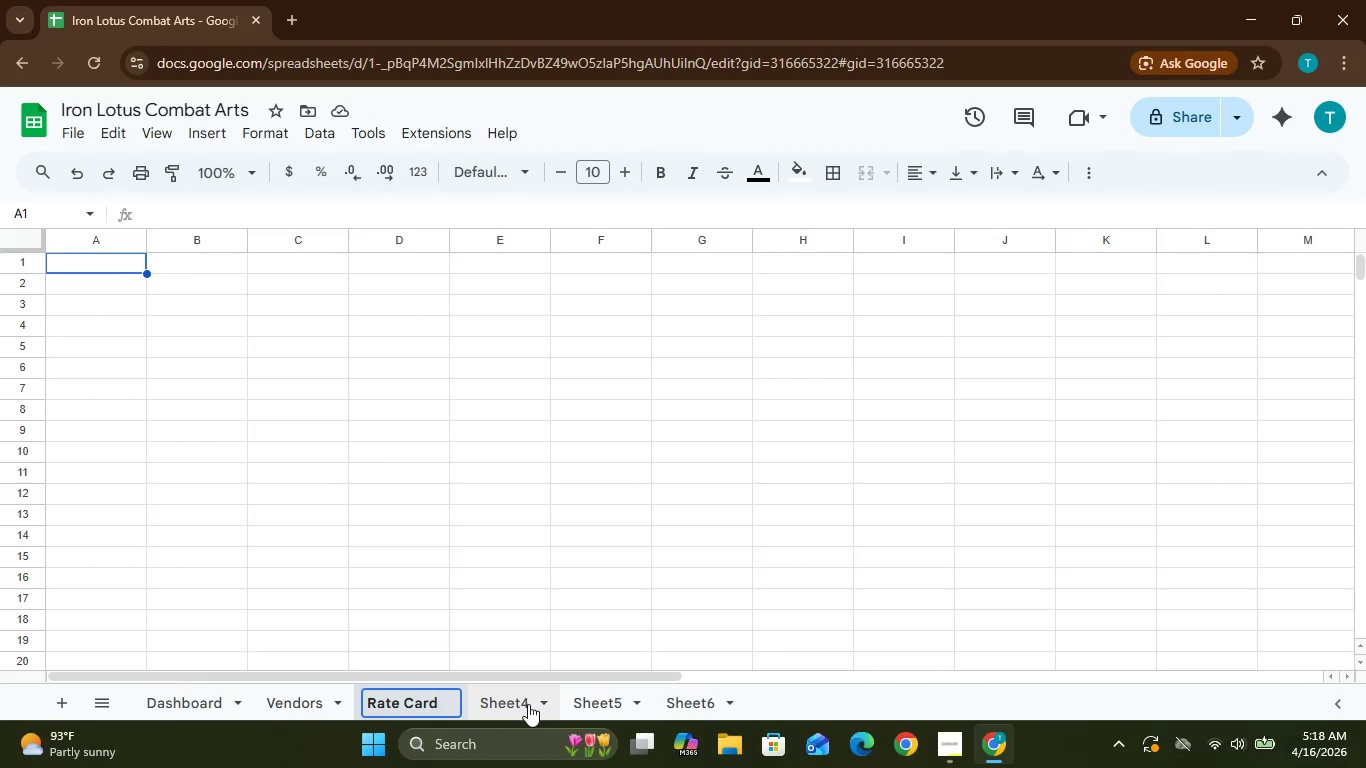 
double_click([528, 704])
 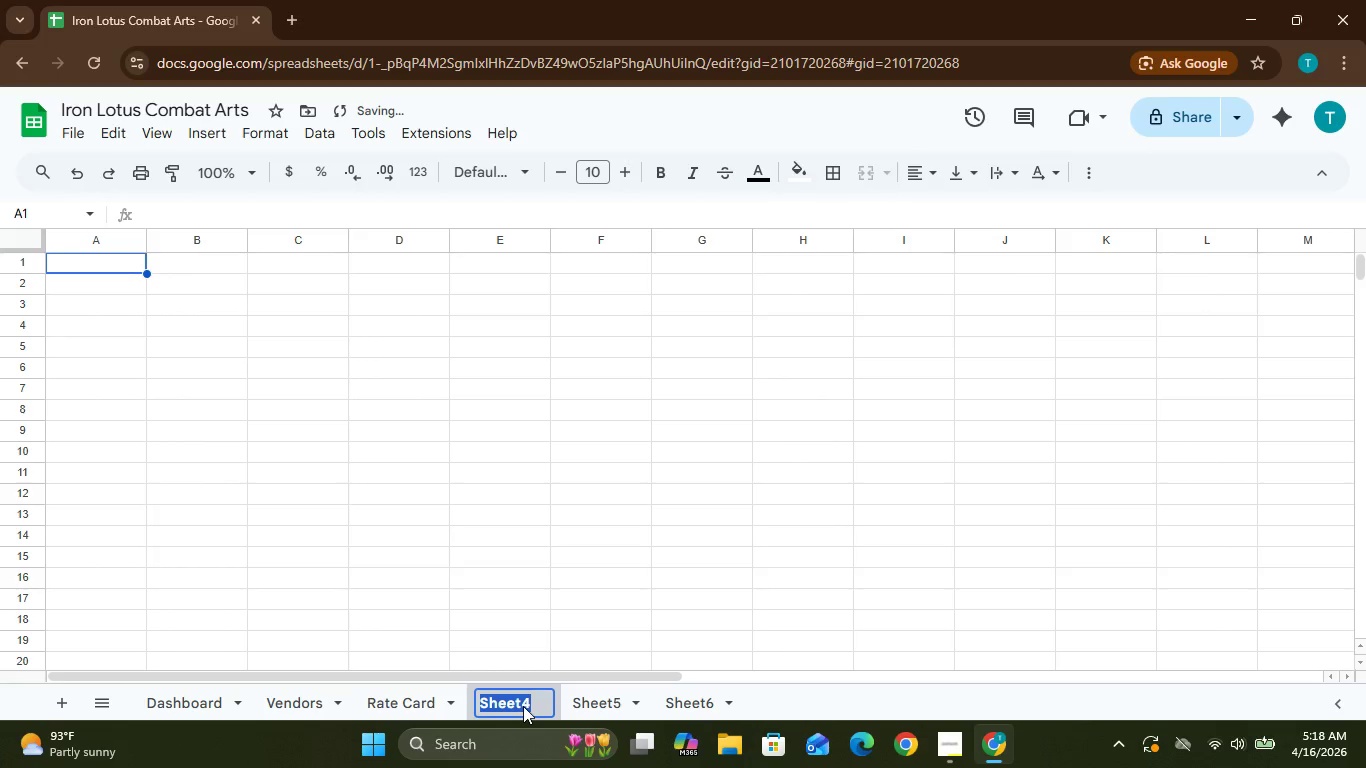 
type(Orders)
 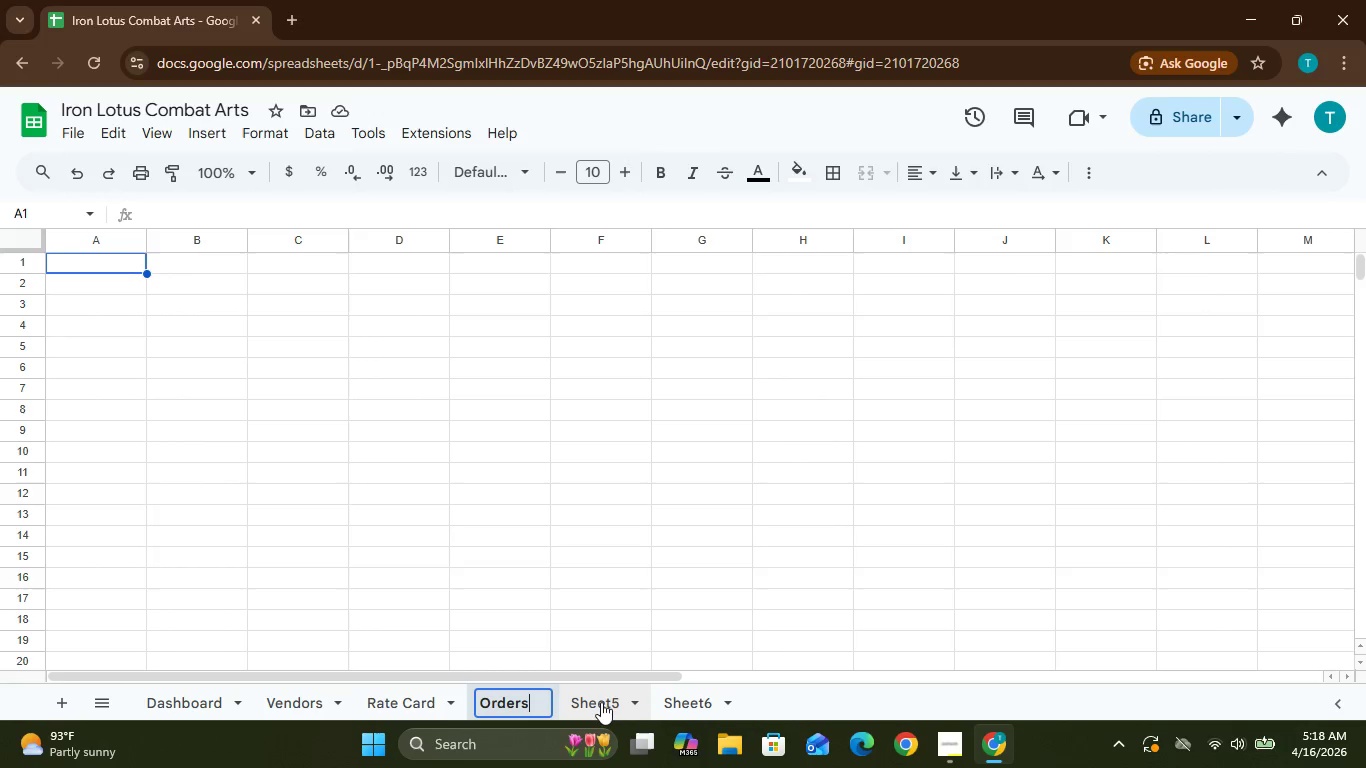 
double_click([600, 702])
 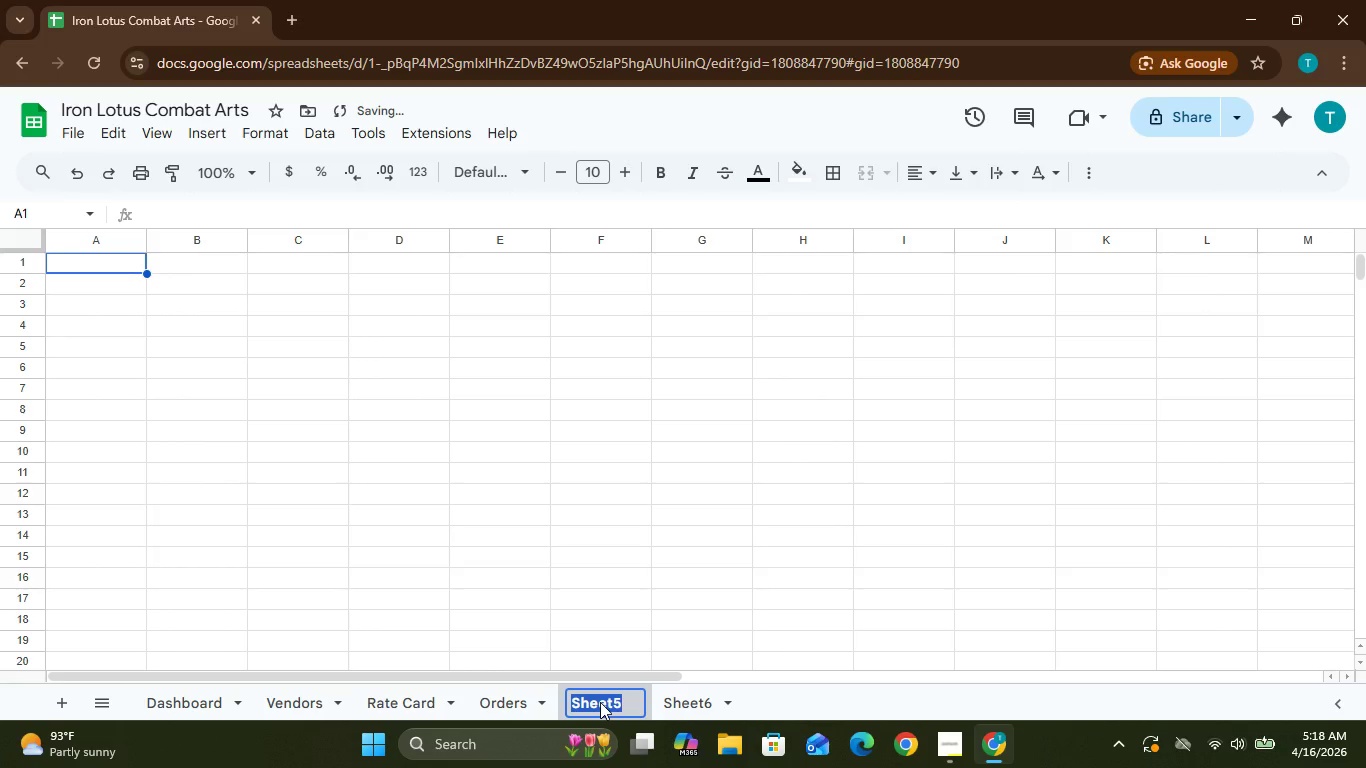 
type(Calculations)
 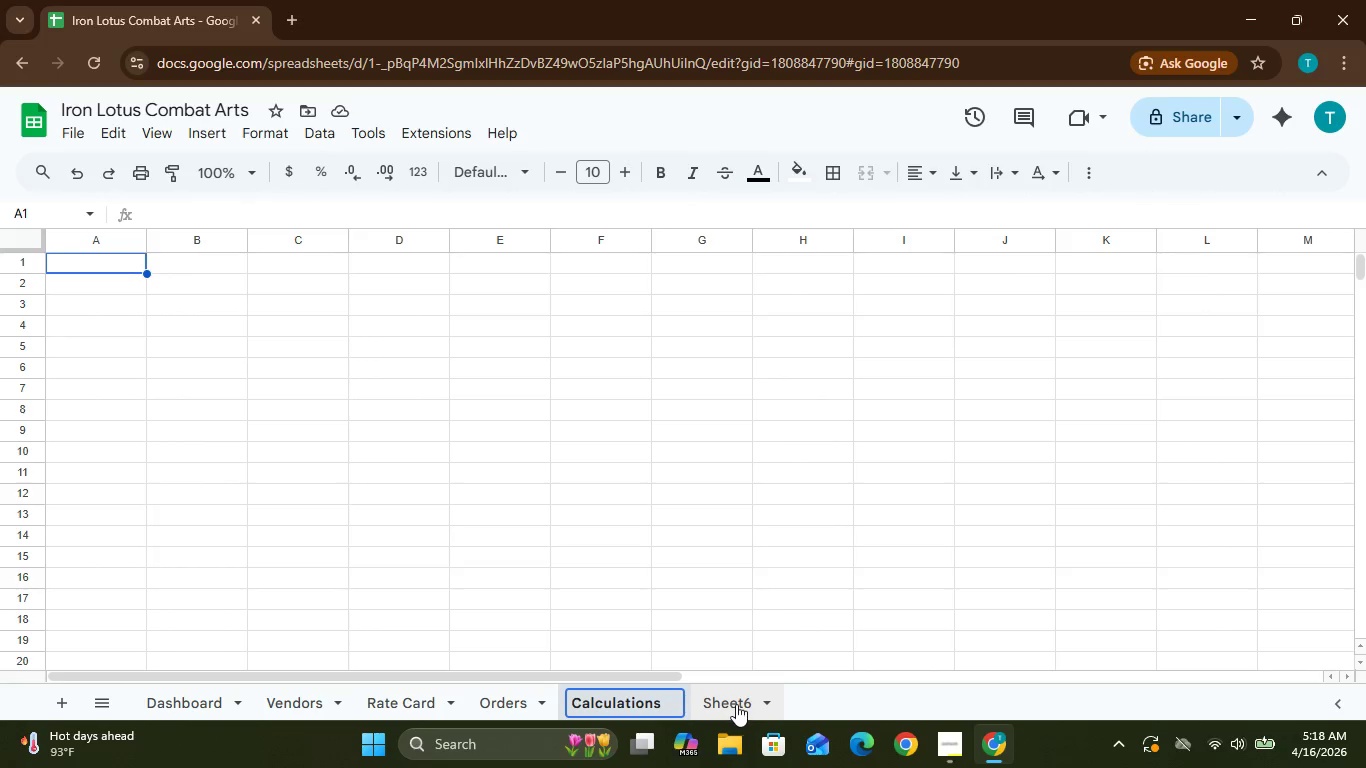 
double_click([736, 704])
 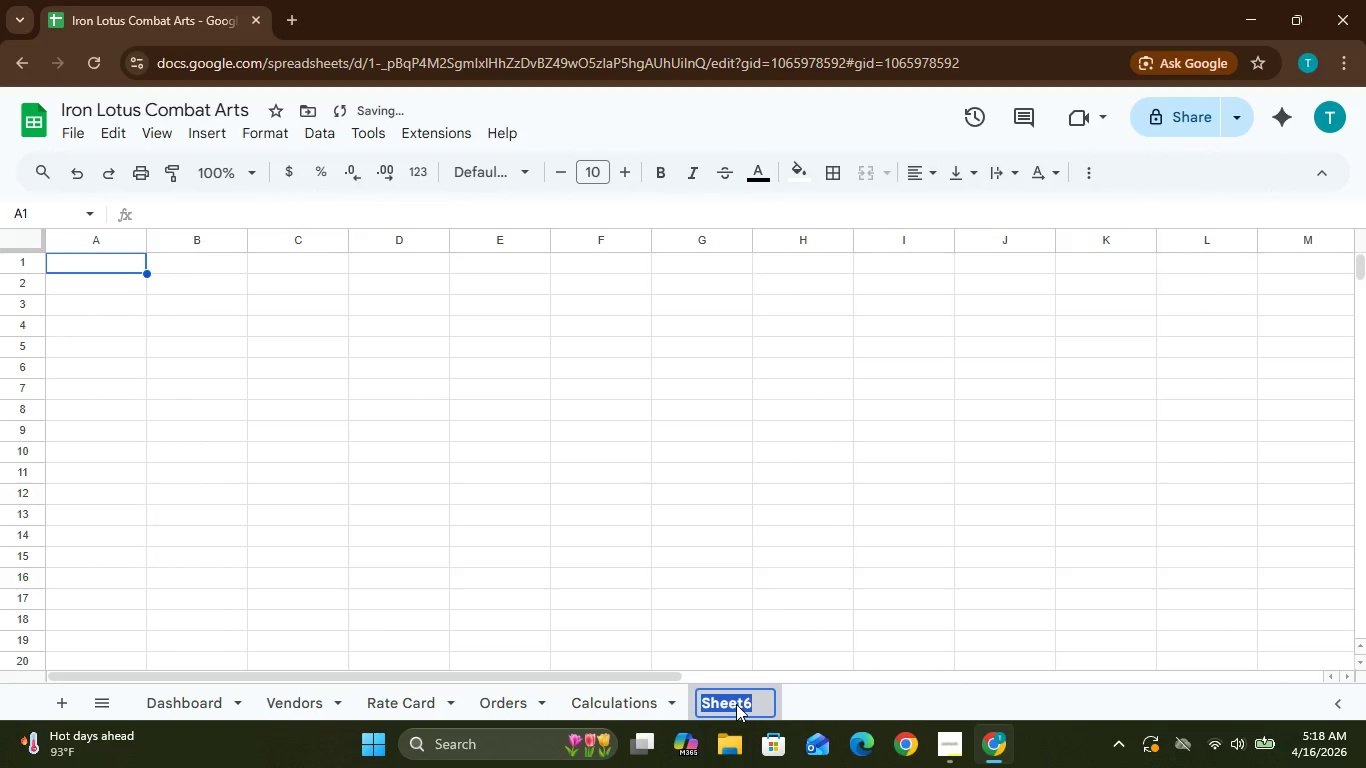 
type(Settings)
 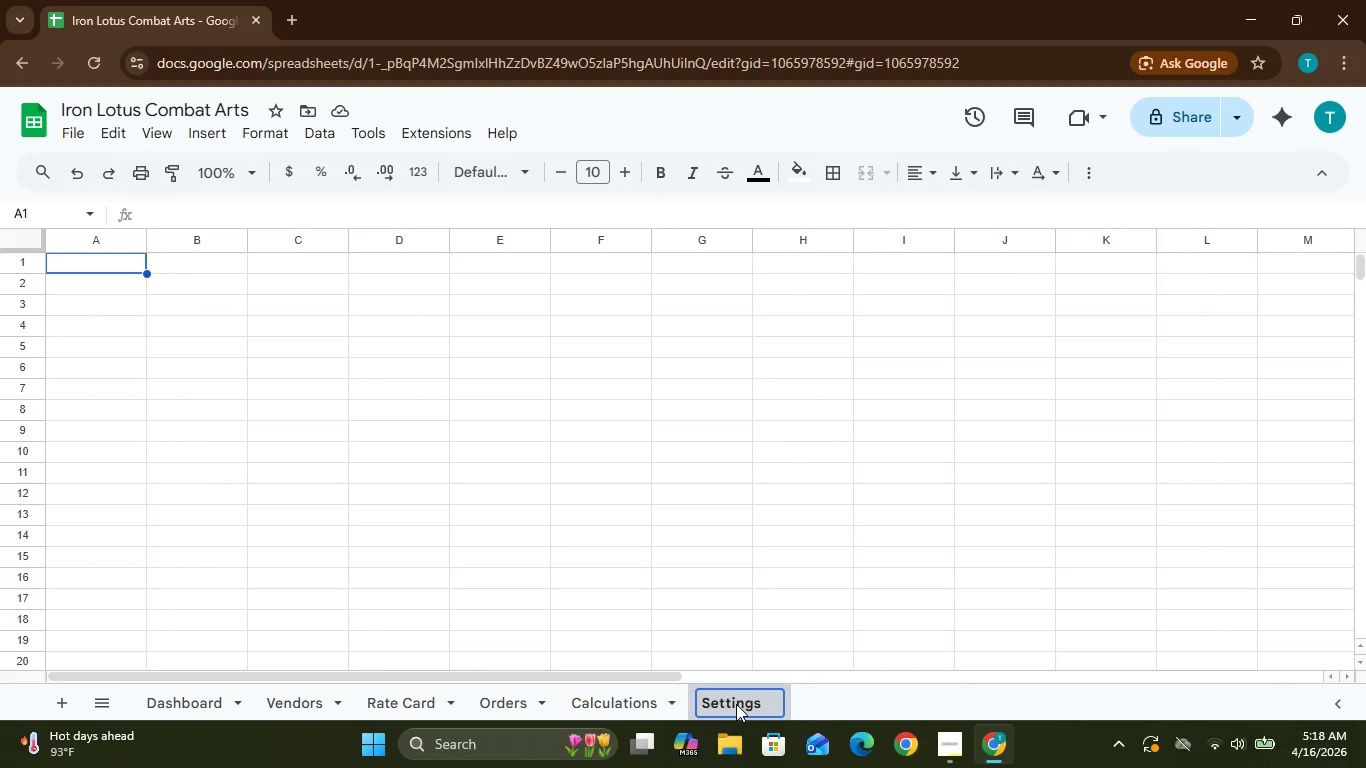 
key(Enter)
 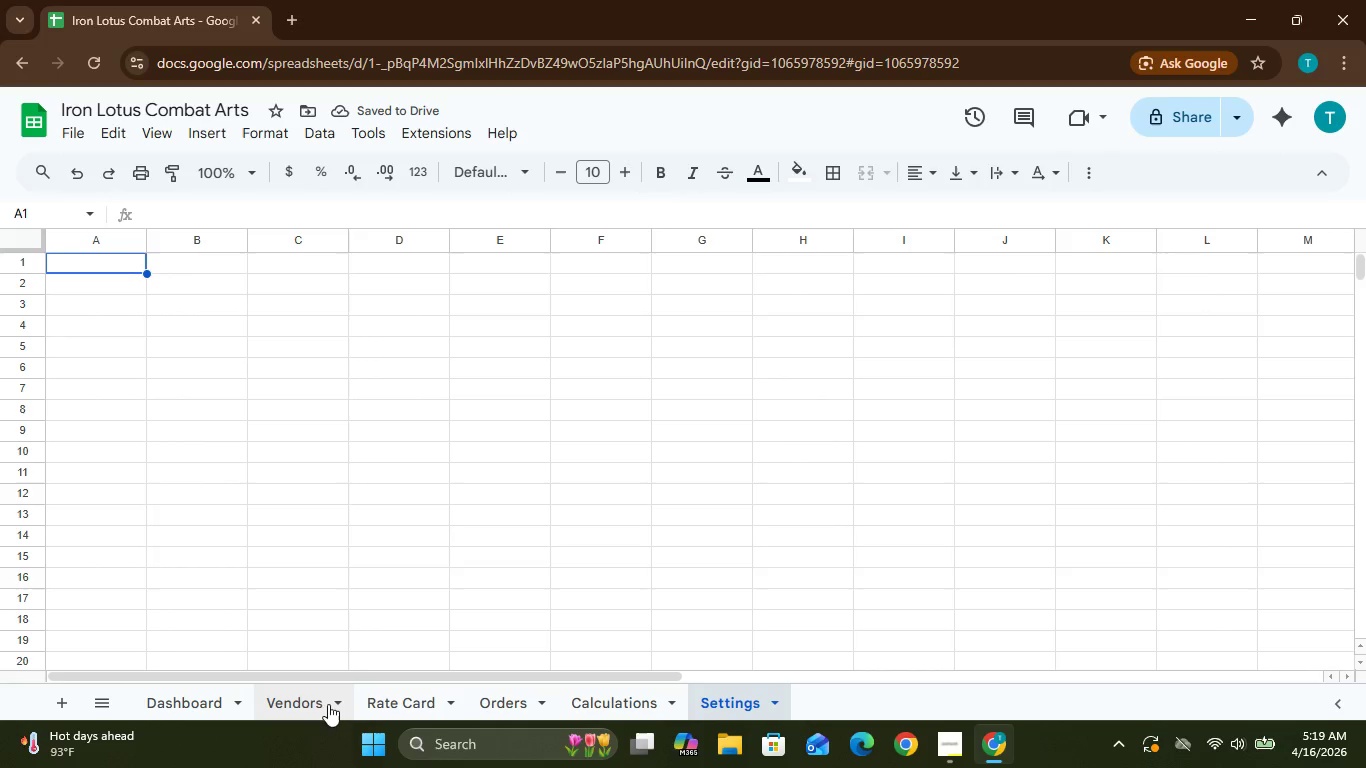 
left_click([302, 706])
 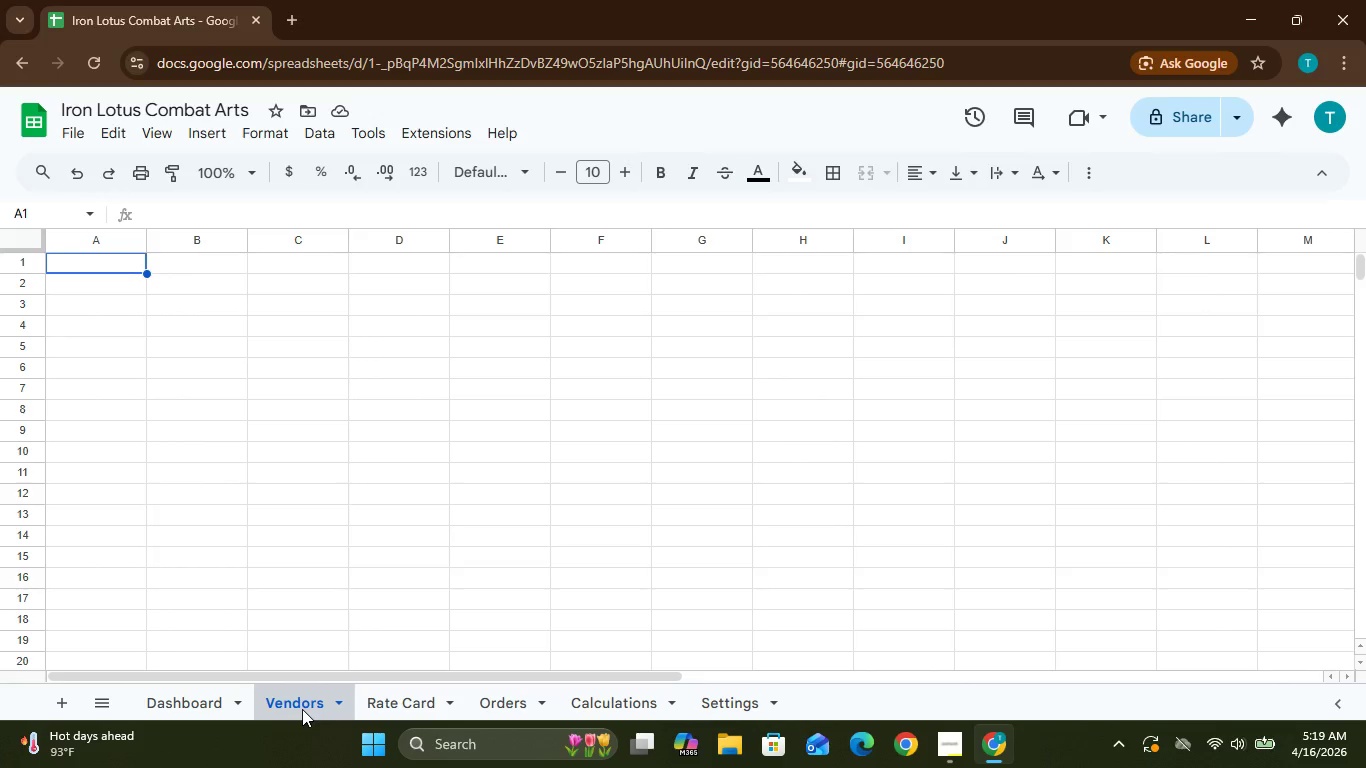 
wait(14.36)
 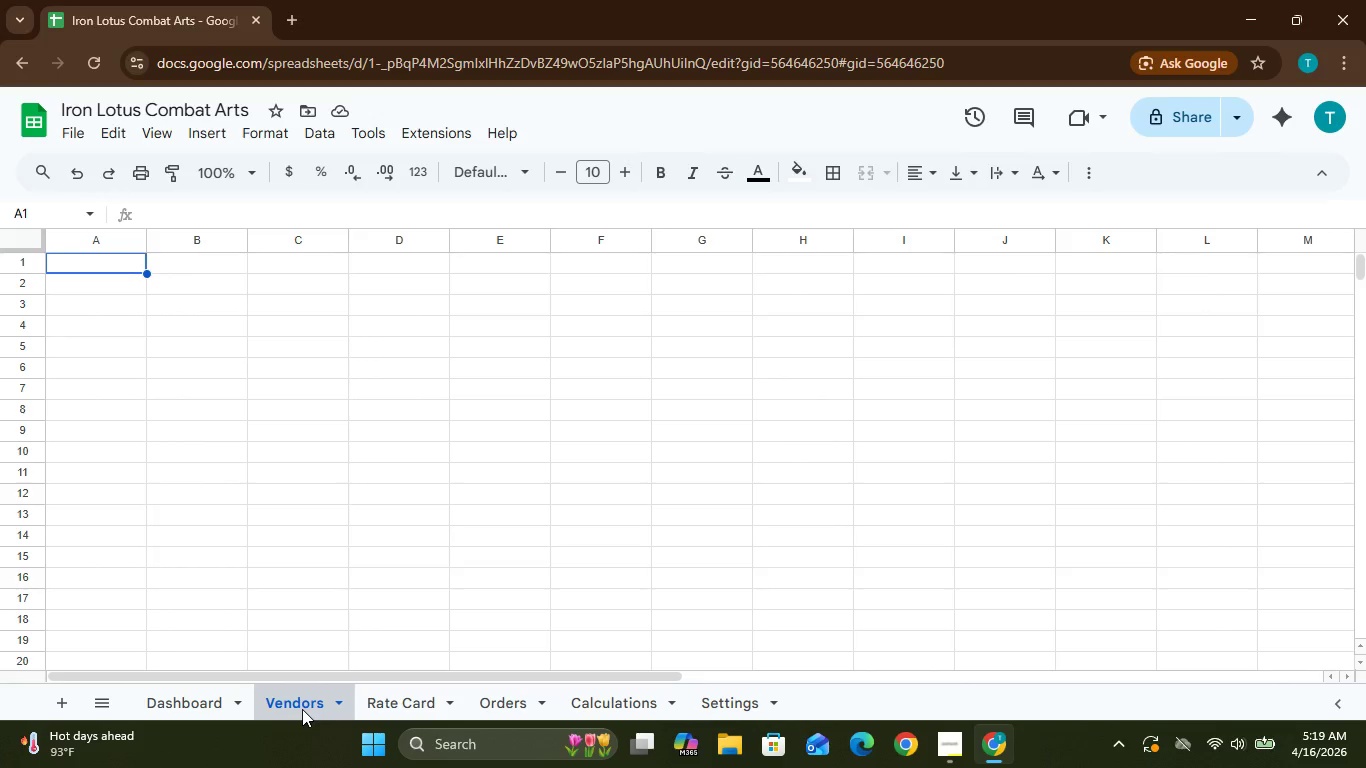 
type(Vendor Naqme)
 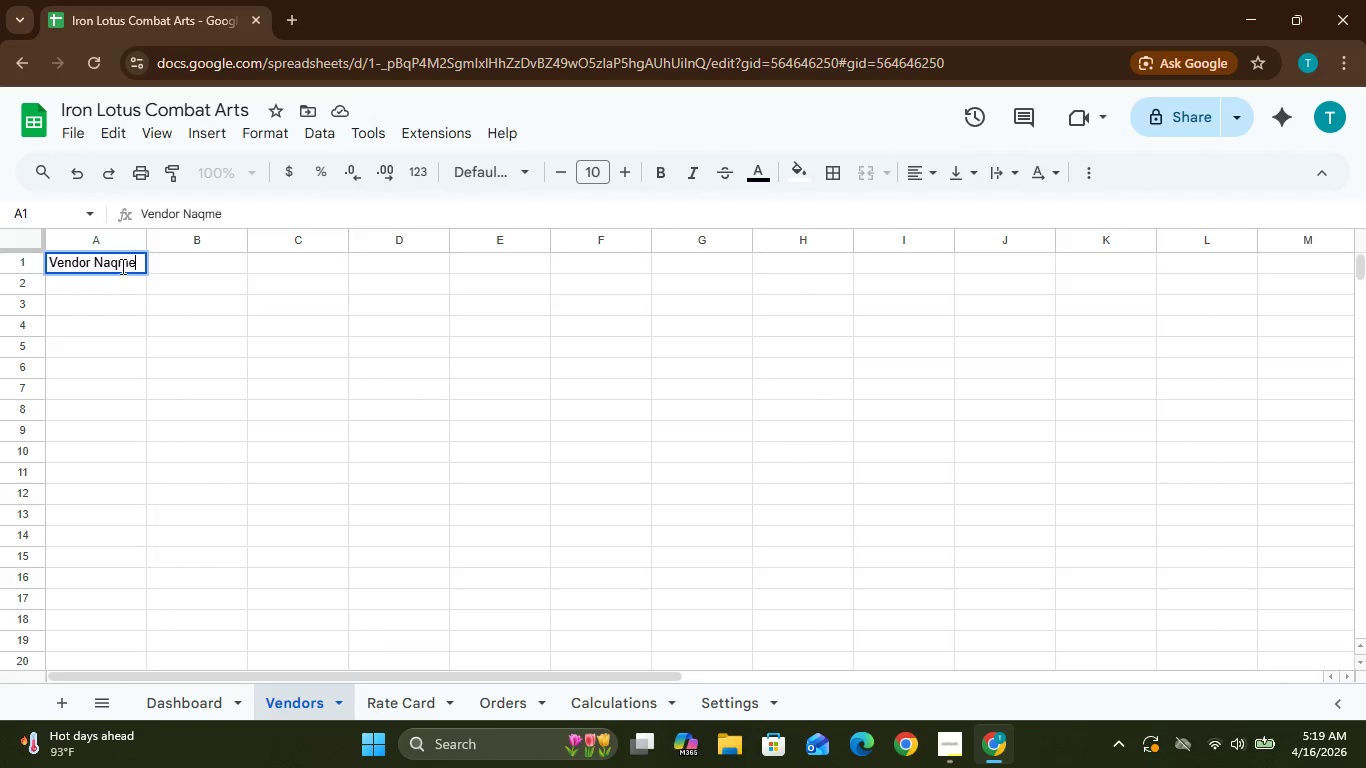 
left_click([119, 266])
 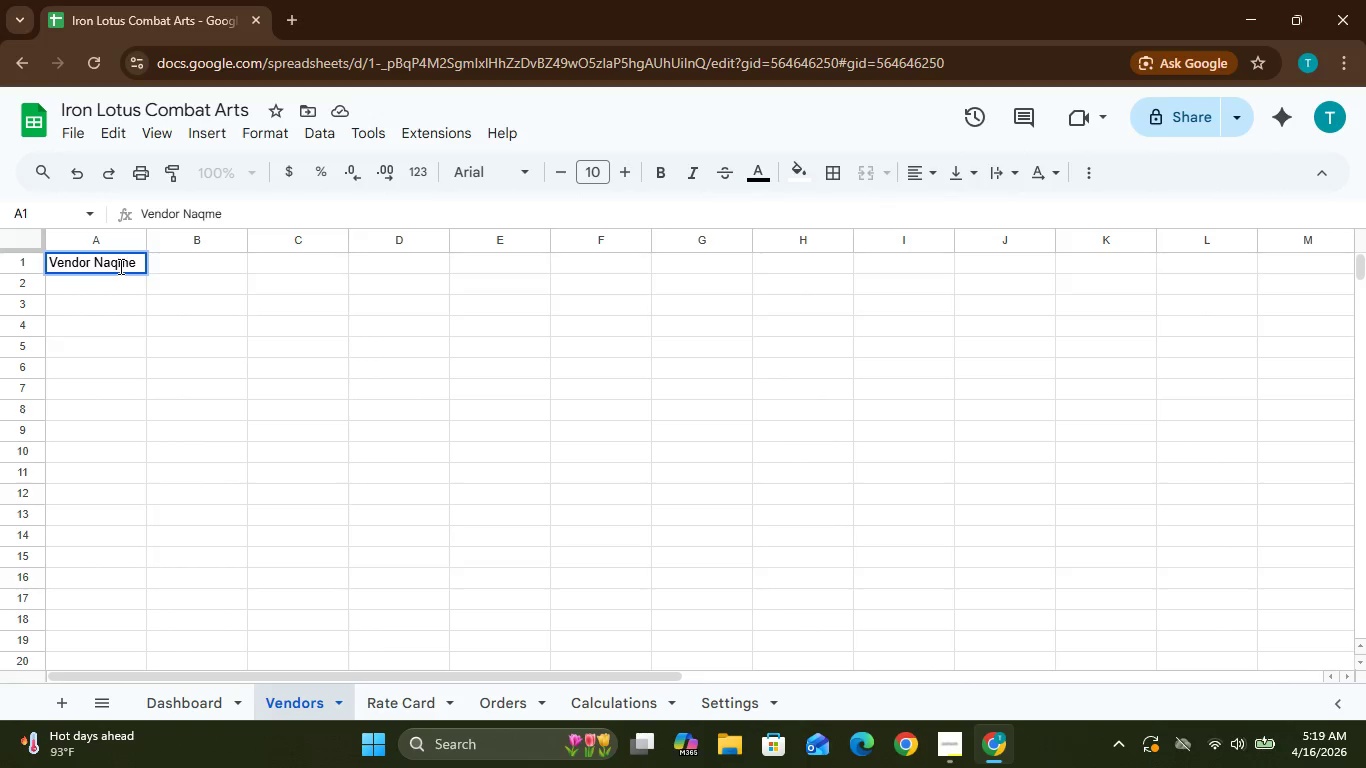 
key(Backspace)
 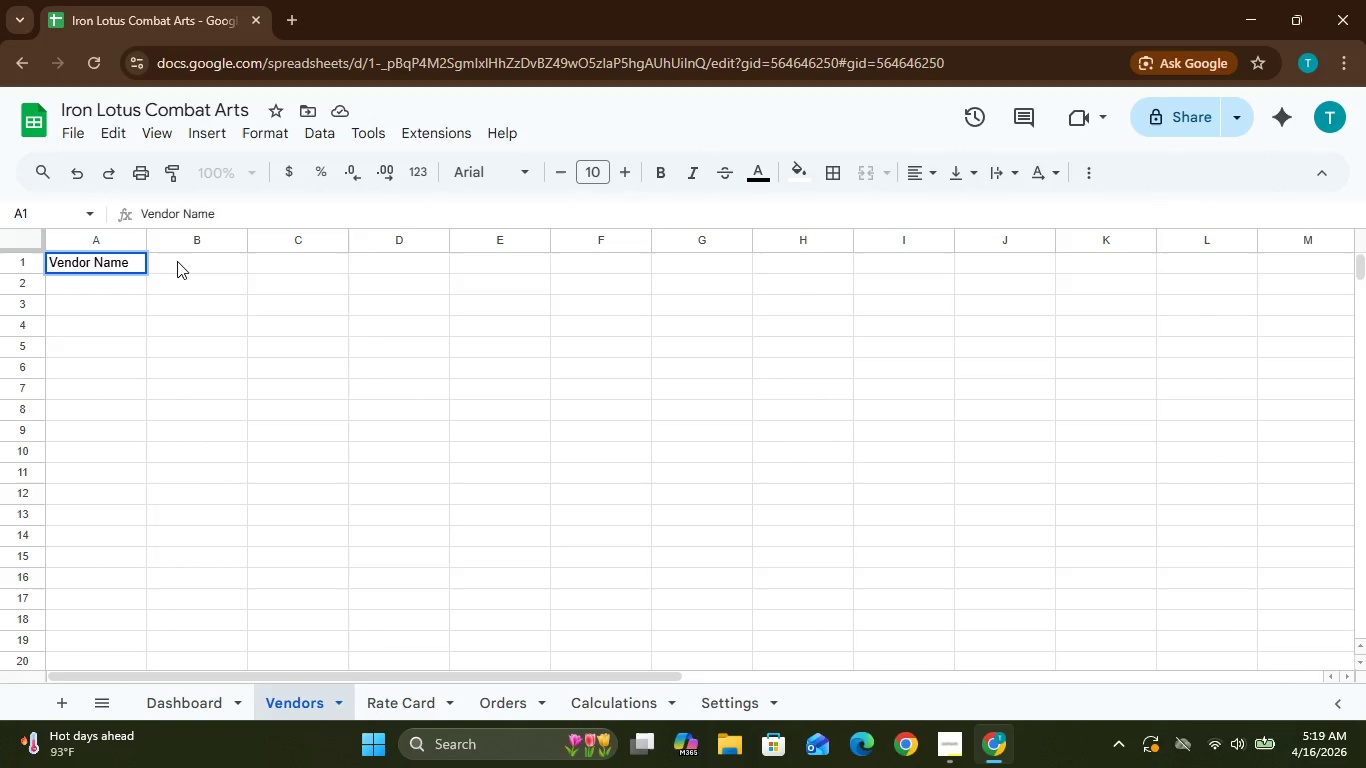 
left_click([177, 260])
 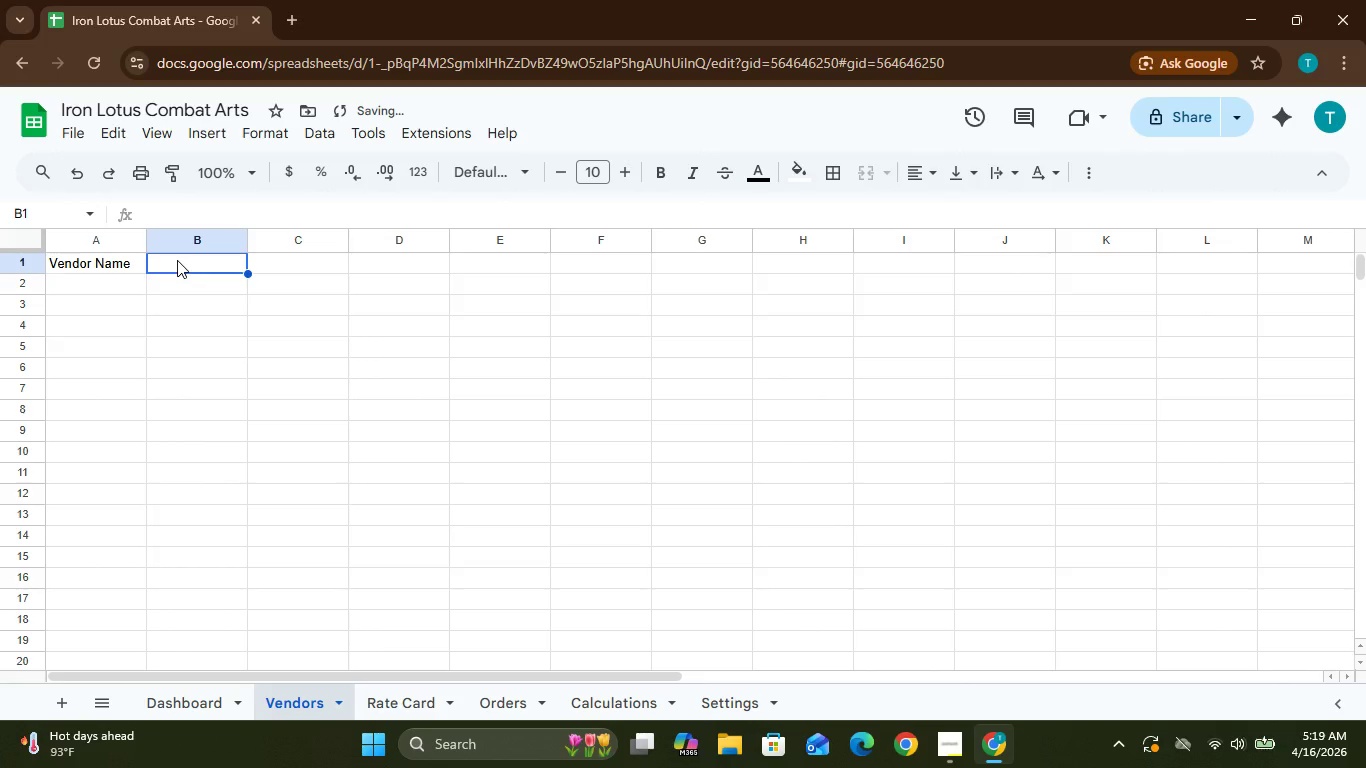 
type(Item)
 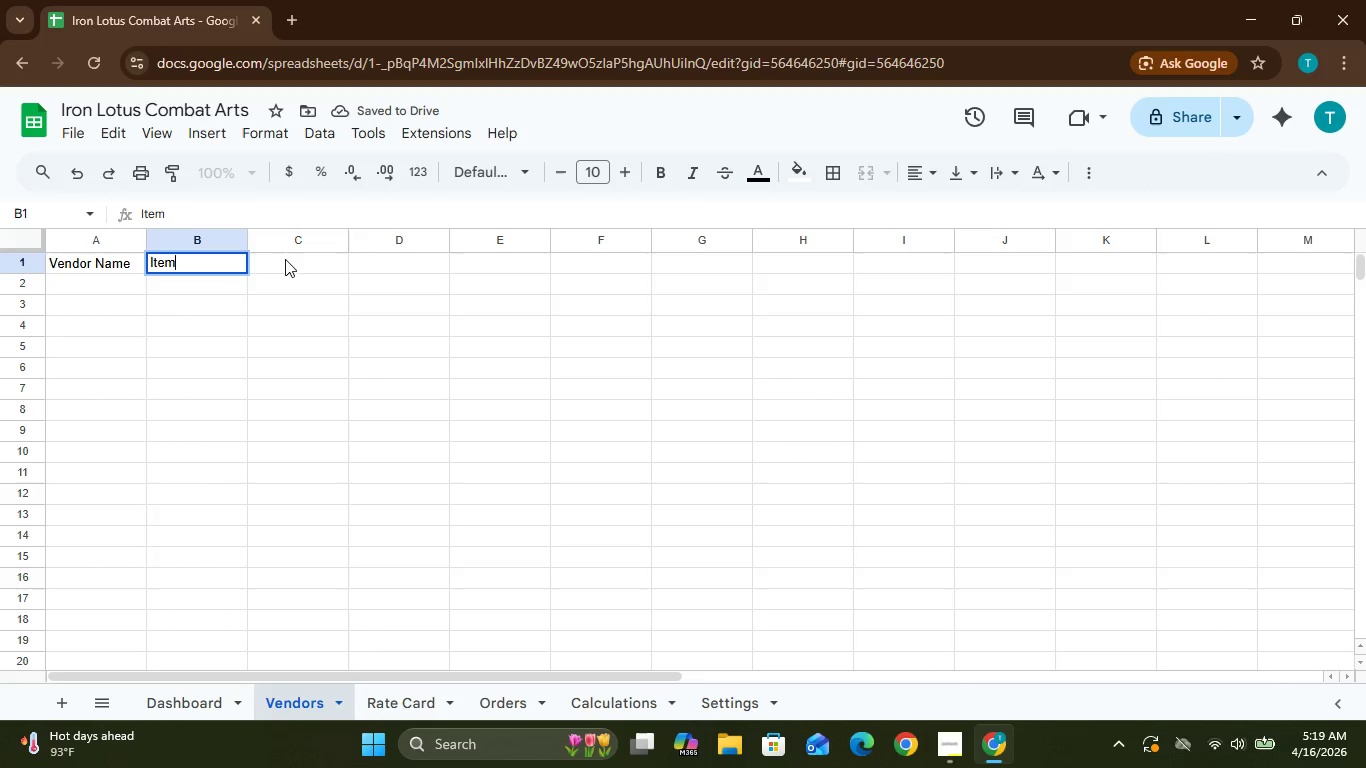 
left_click([291, 260])
 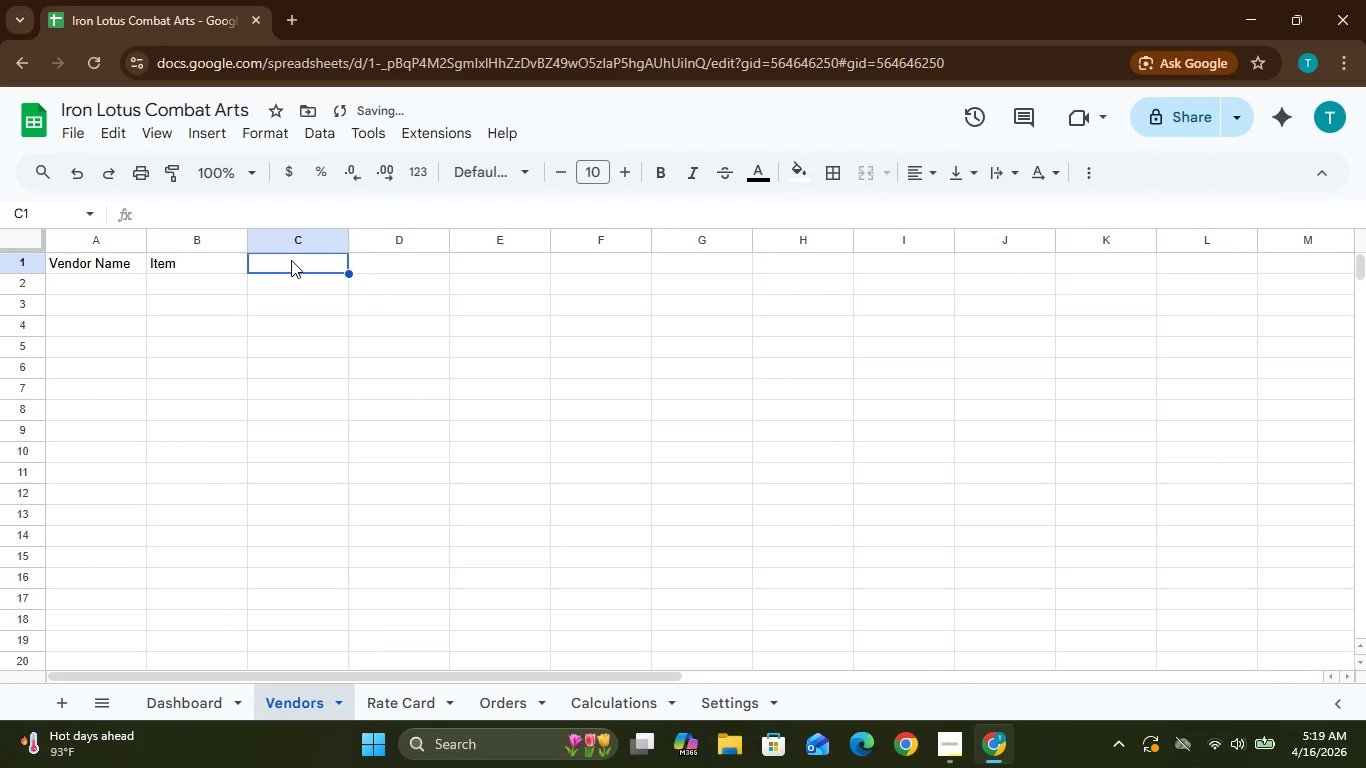 
type(Base Price ()
 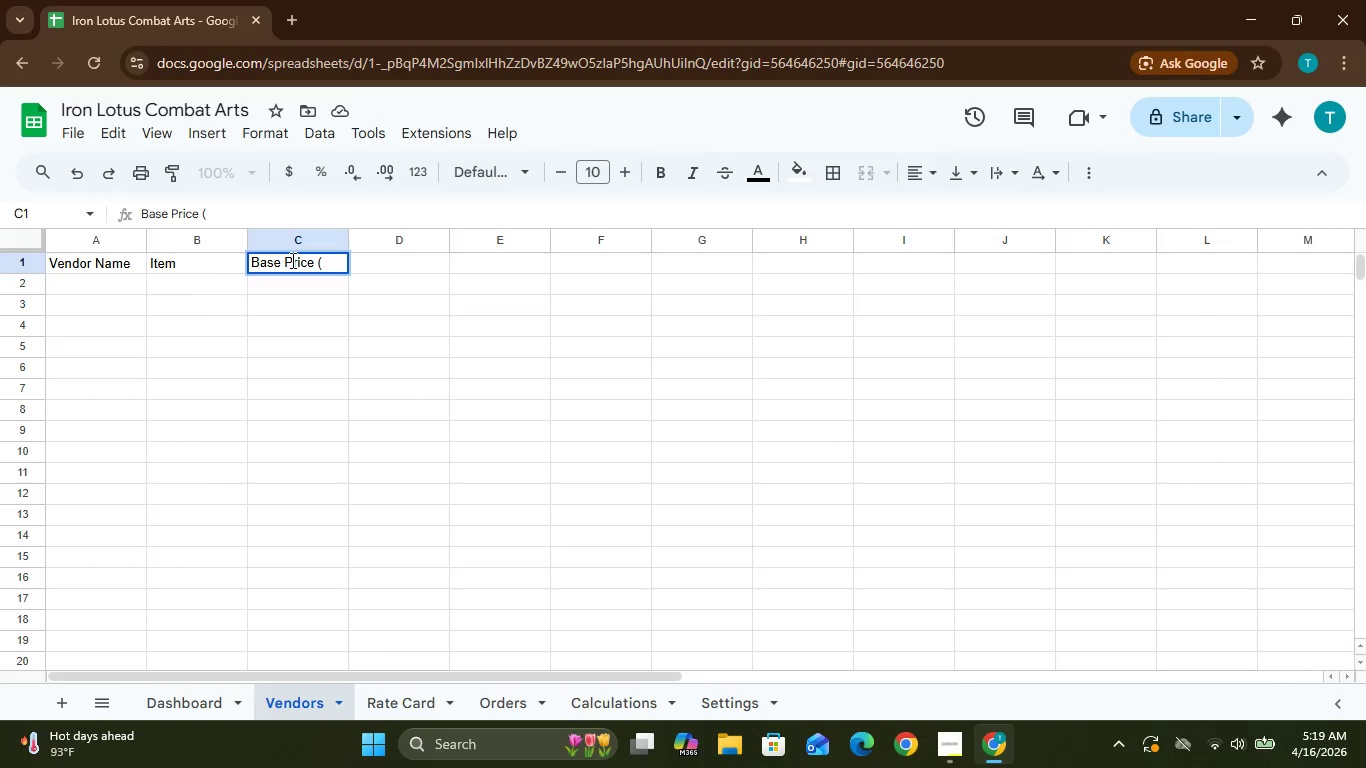 
type($))
 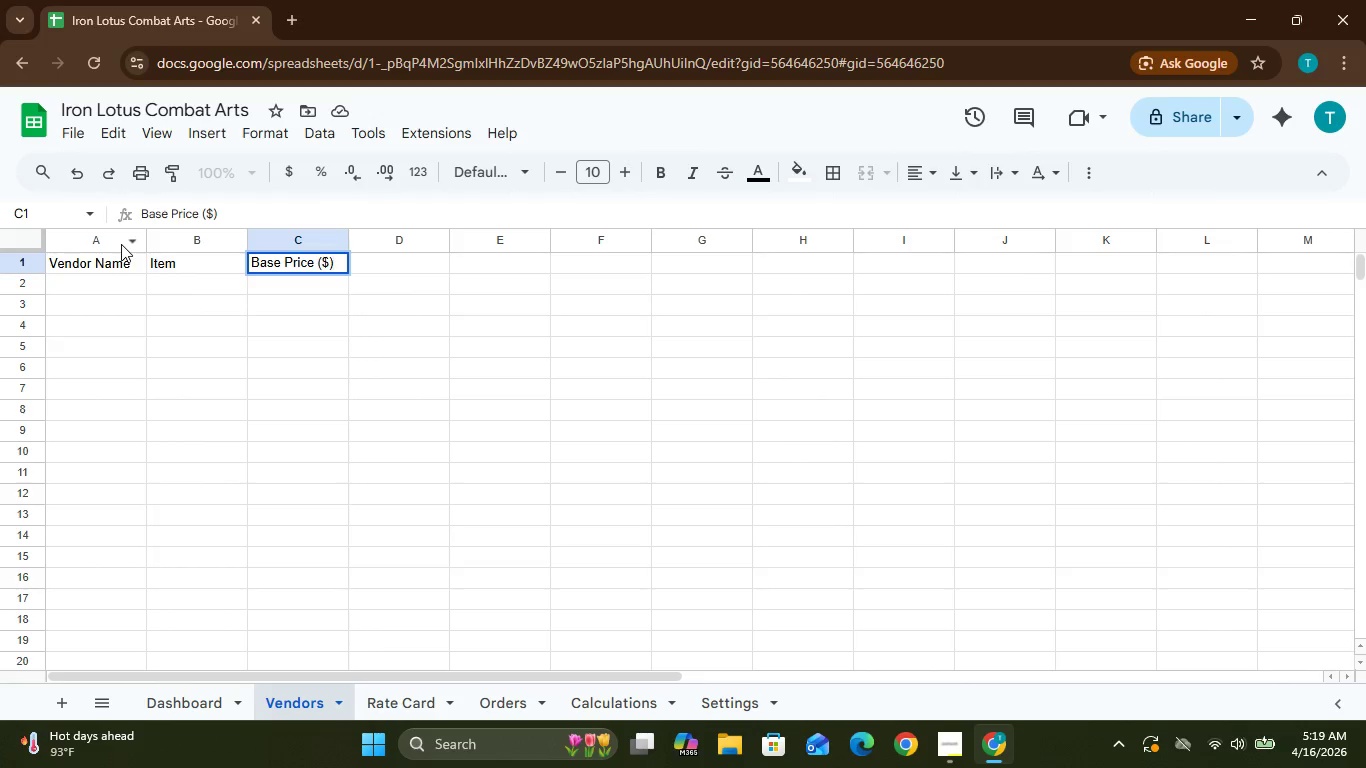 
left_click([408, 258])
 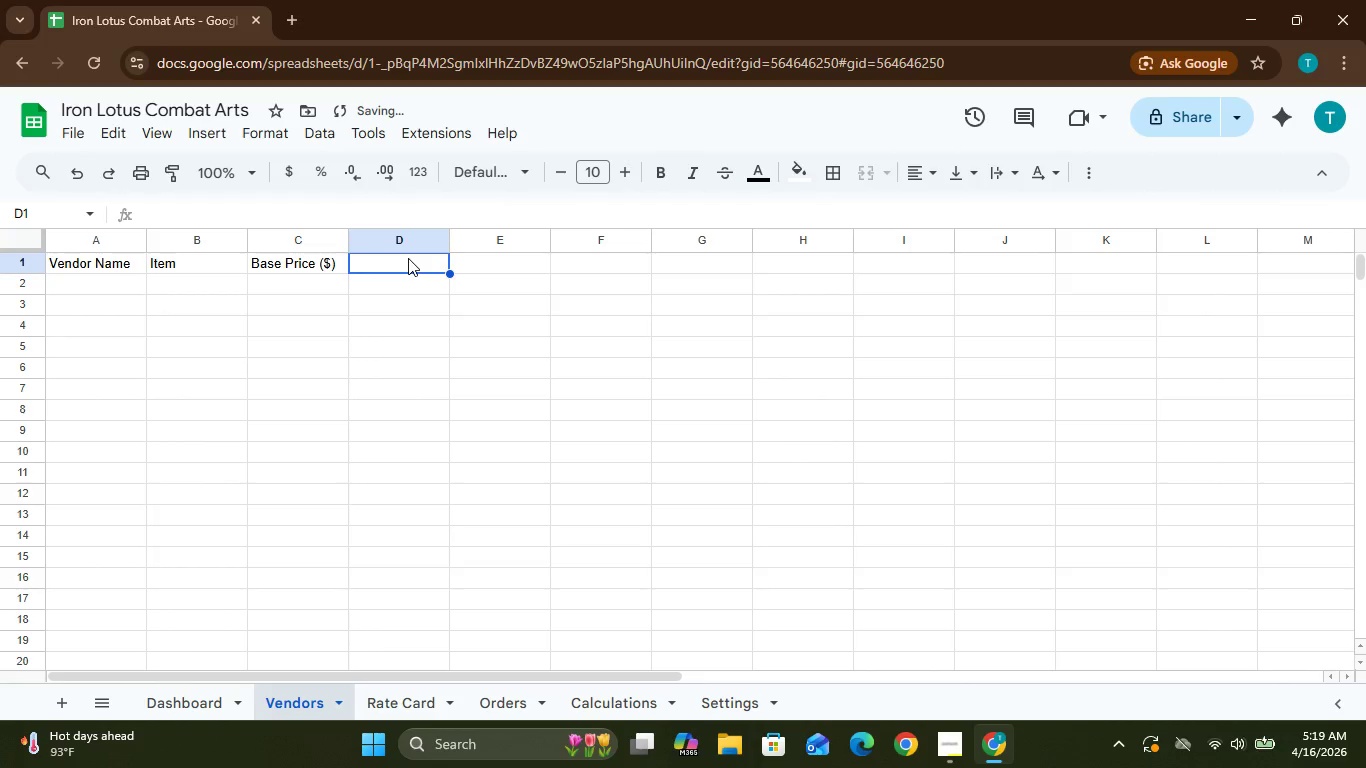 
type(SHIPPING tYO)
key(Backspace)
type(PE)
 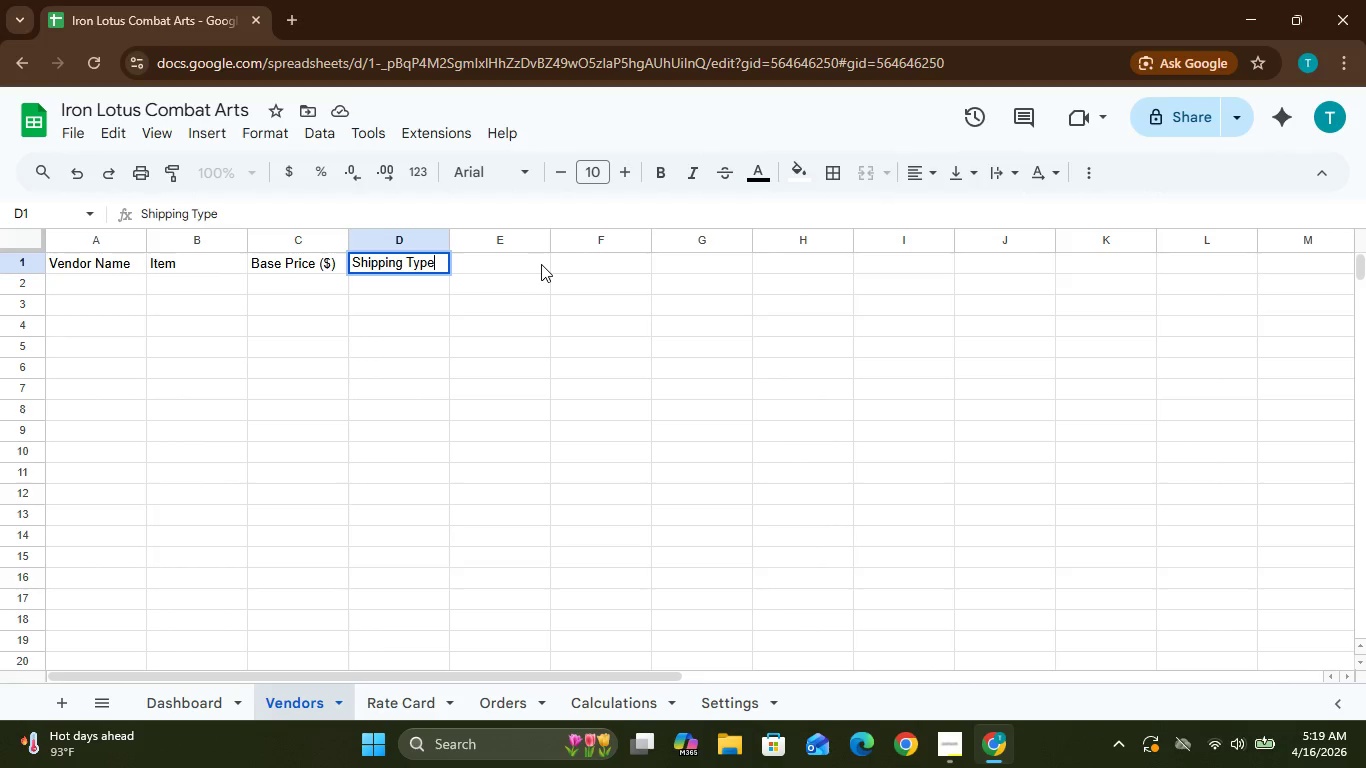 
left_click([502, 259])
 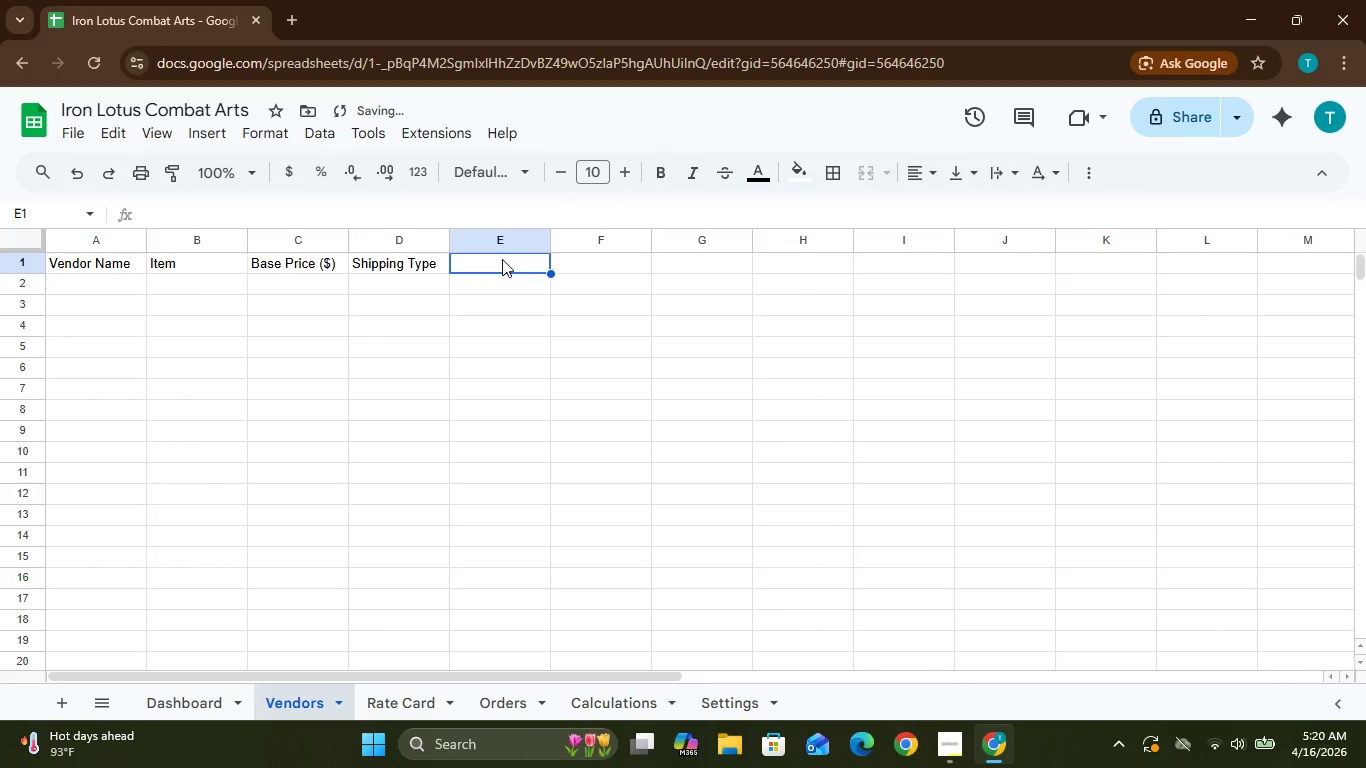 
type(Shipping Cost)
 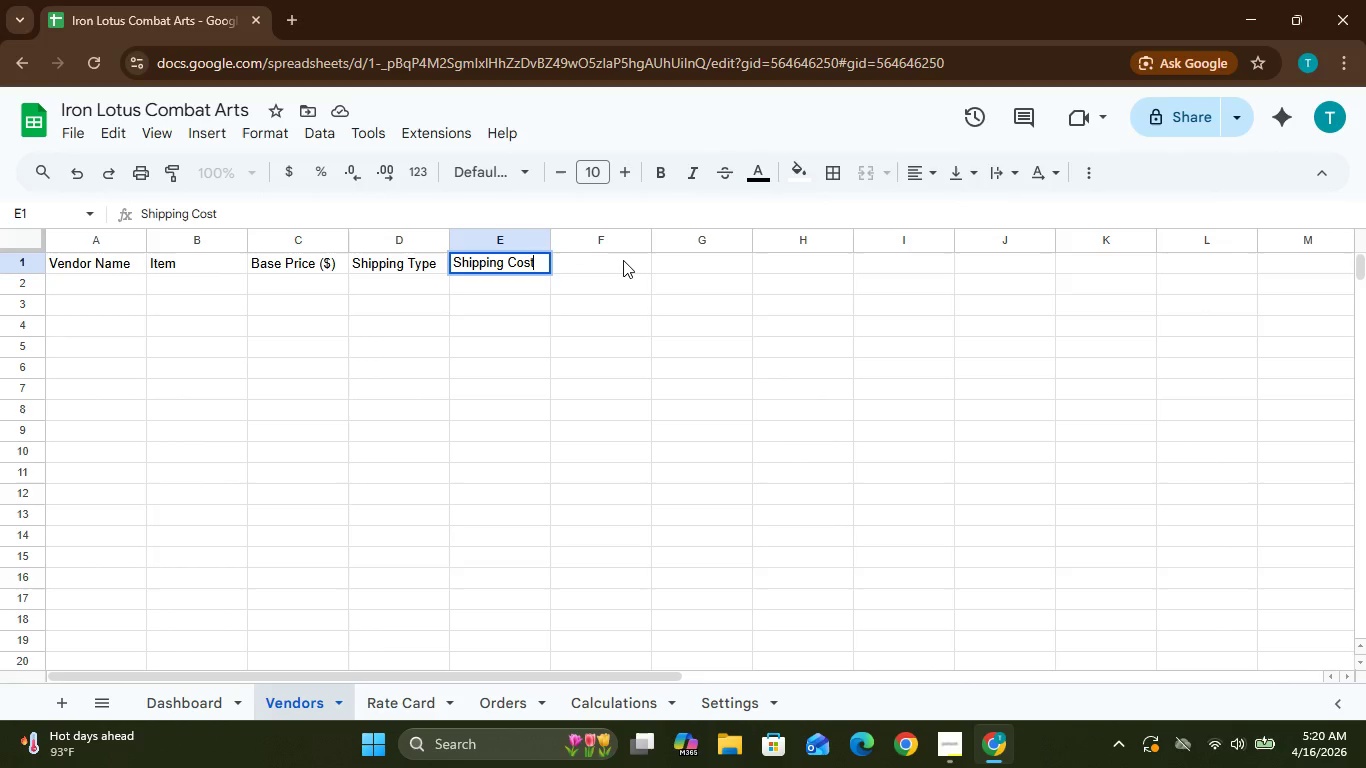 
left_click([623, 260])
 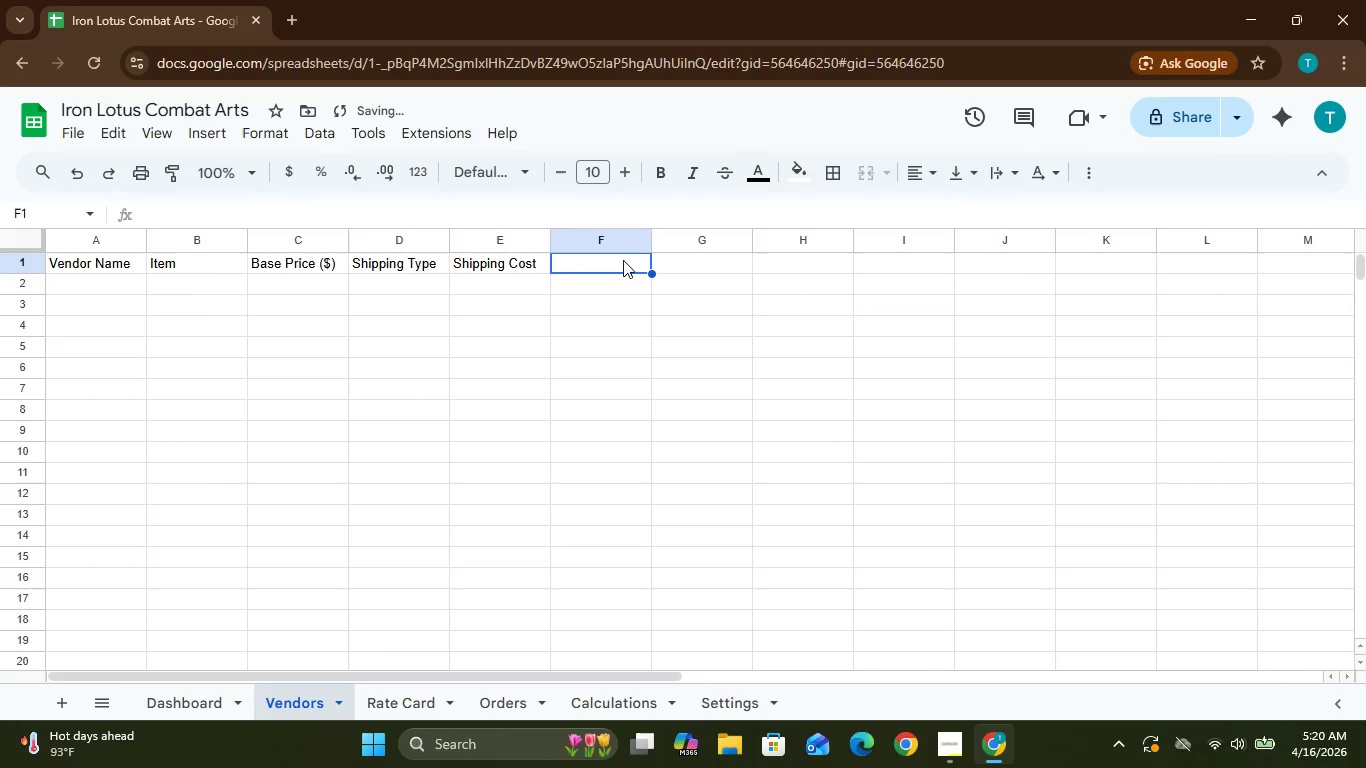 
type(Lead Time *)
key(Backspace)
type((Days))
 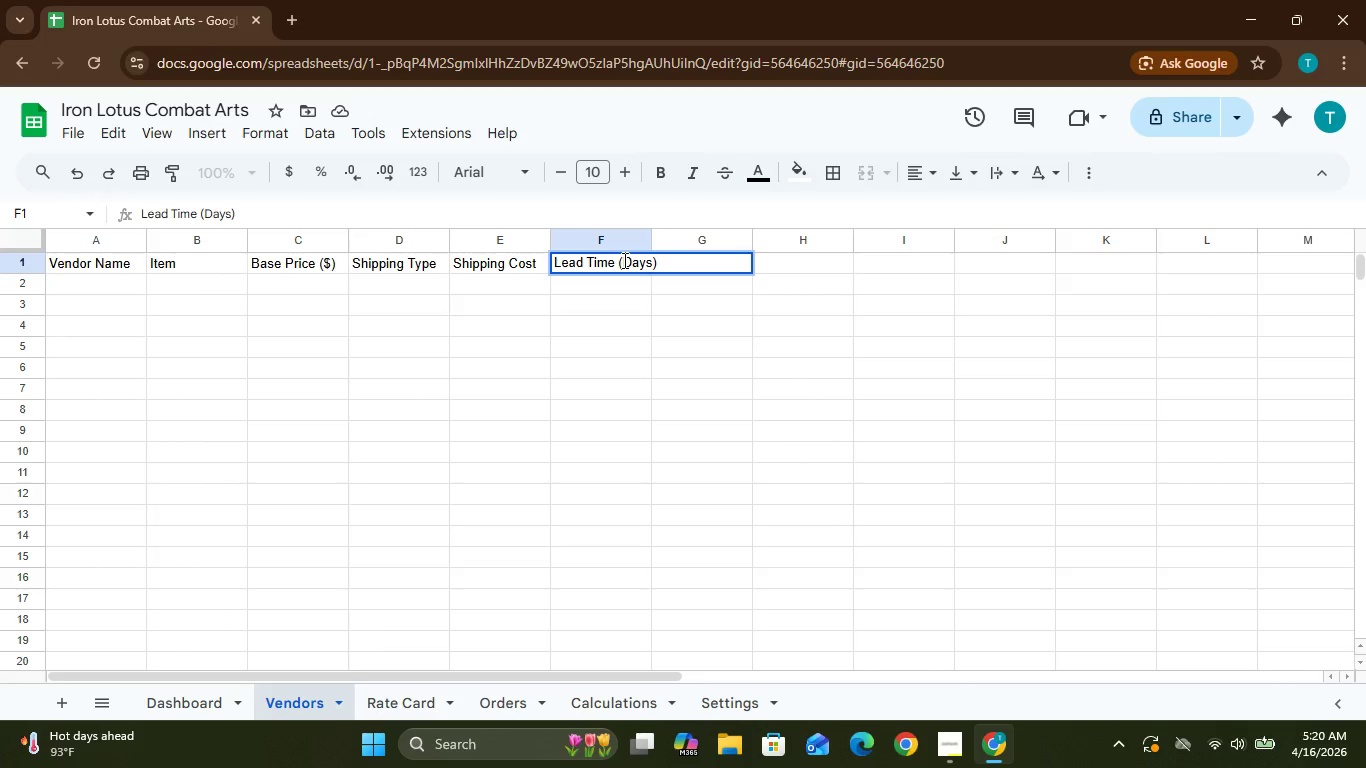 
key(Enter)
 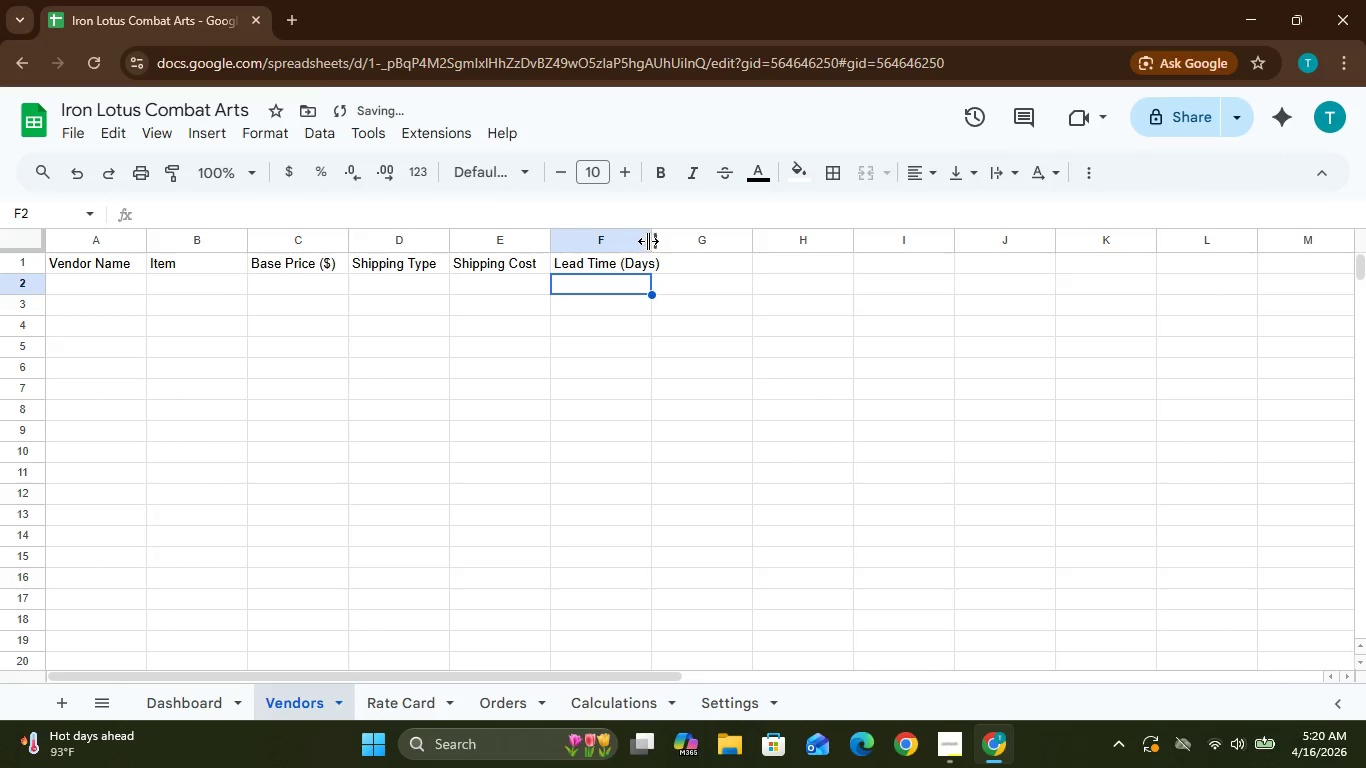 
left_click_drag(start_coordinate=[652, 241], to_coordinate=[671, 237])
 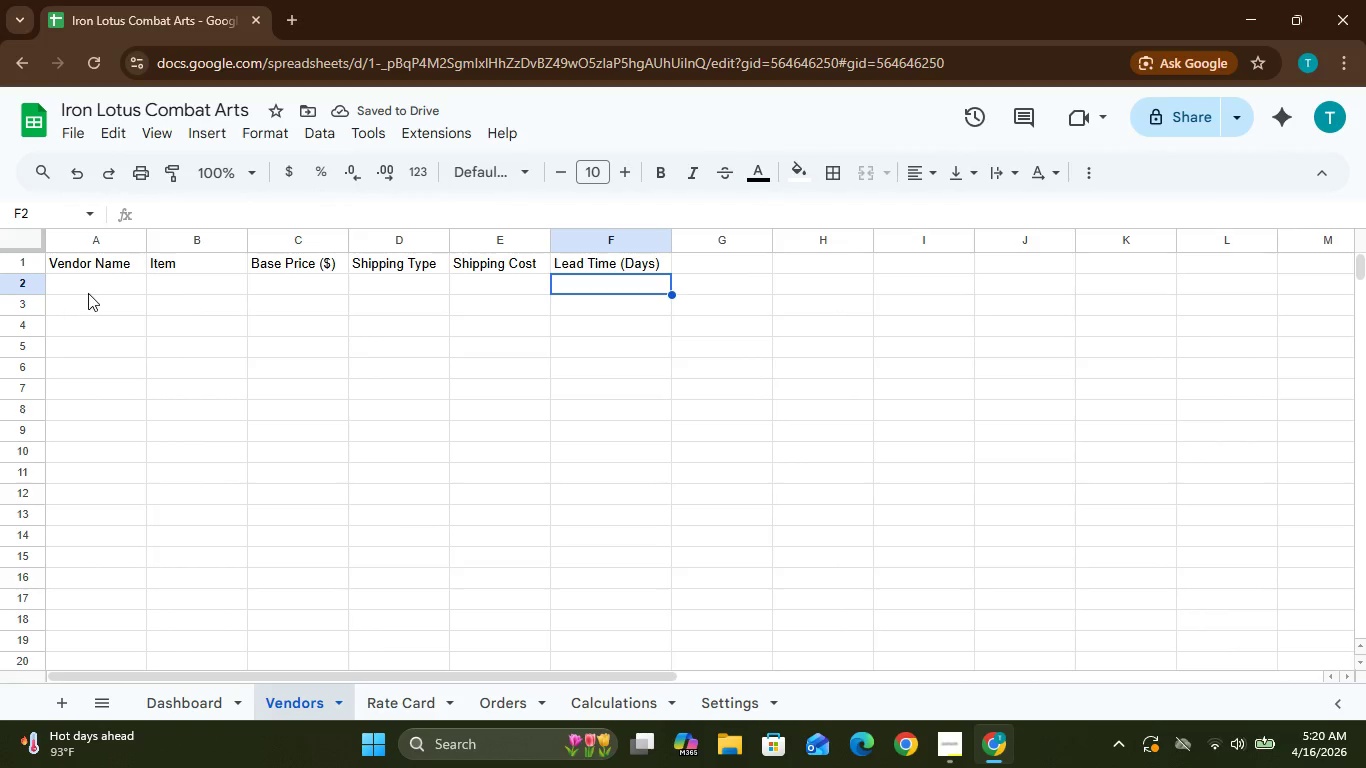 
left_click([92, 288])
 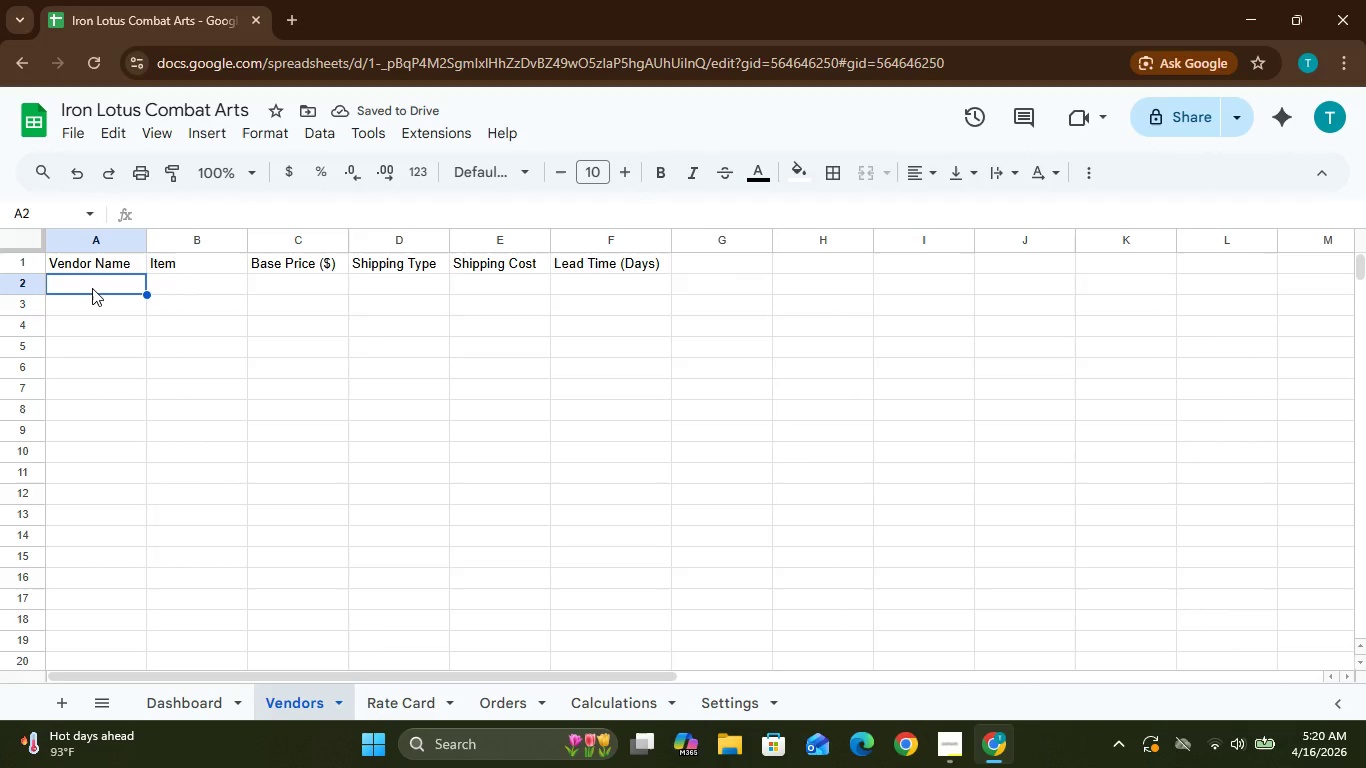 
type(Global Grappling Wholesales)
 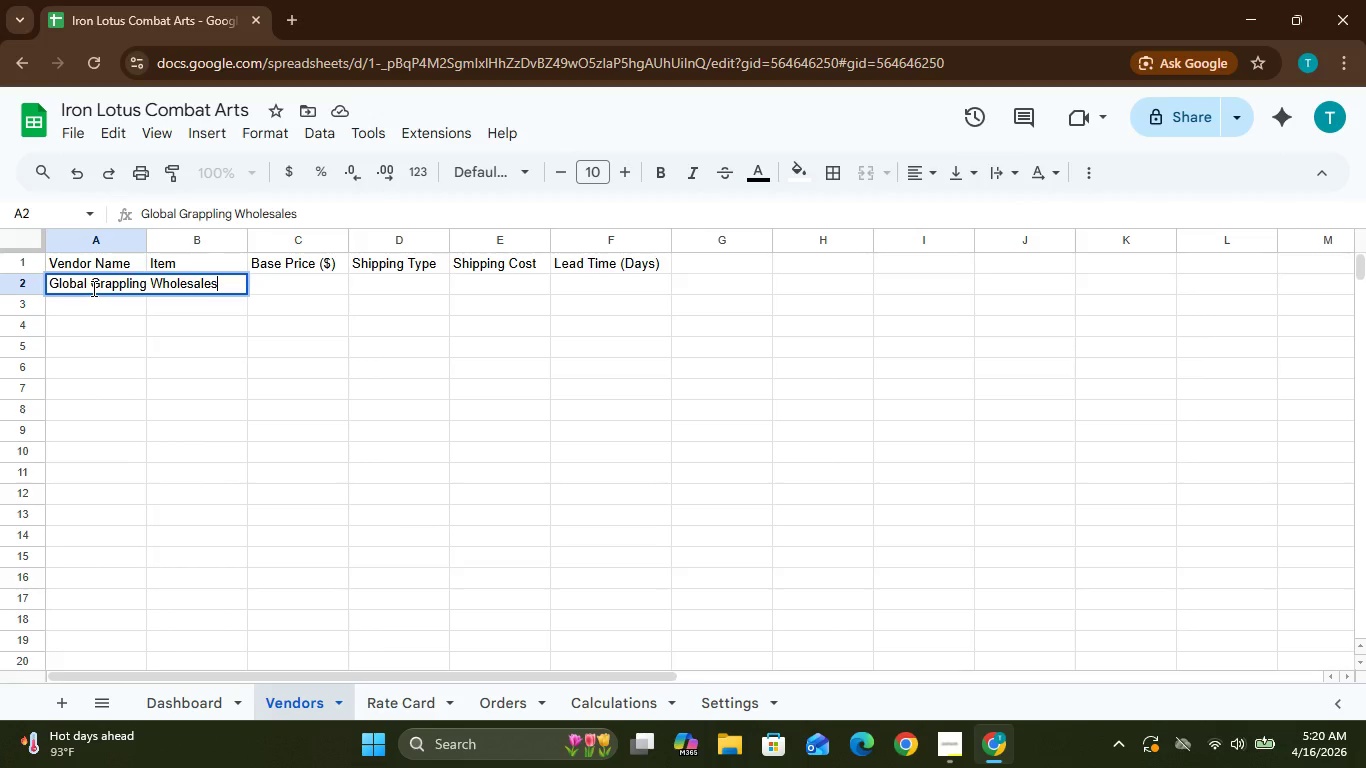 
key(Enter)
 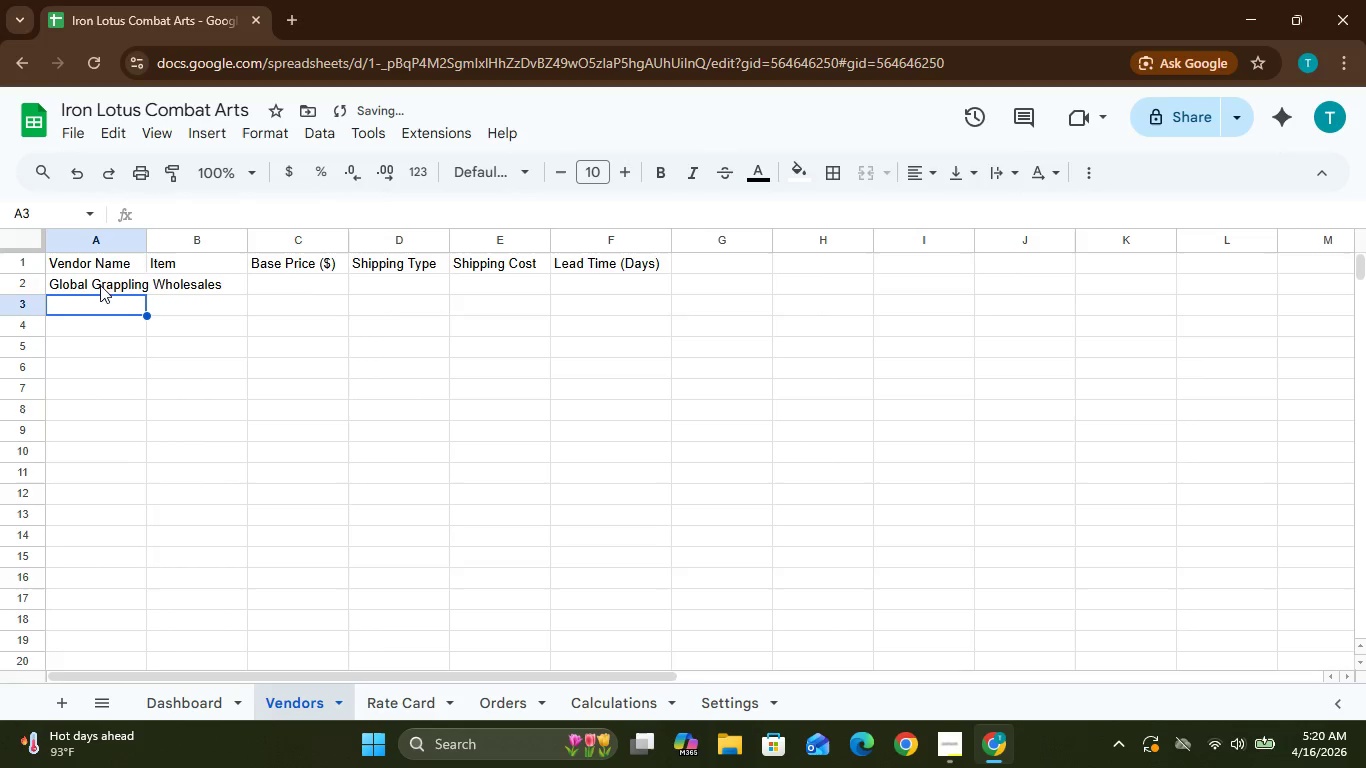 
left_click([104, 283])
 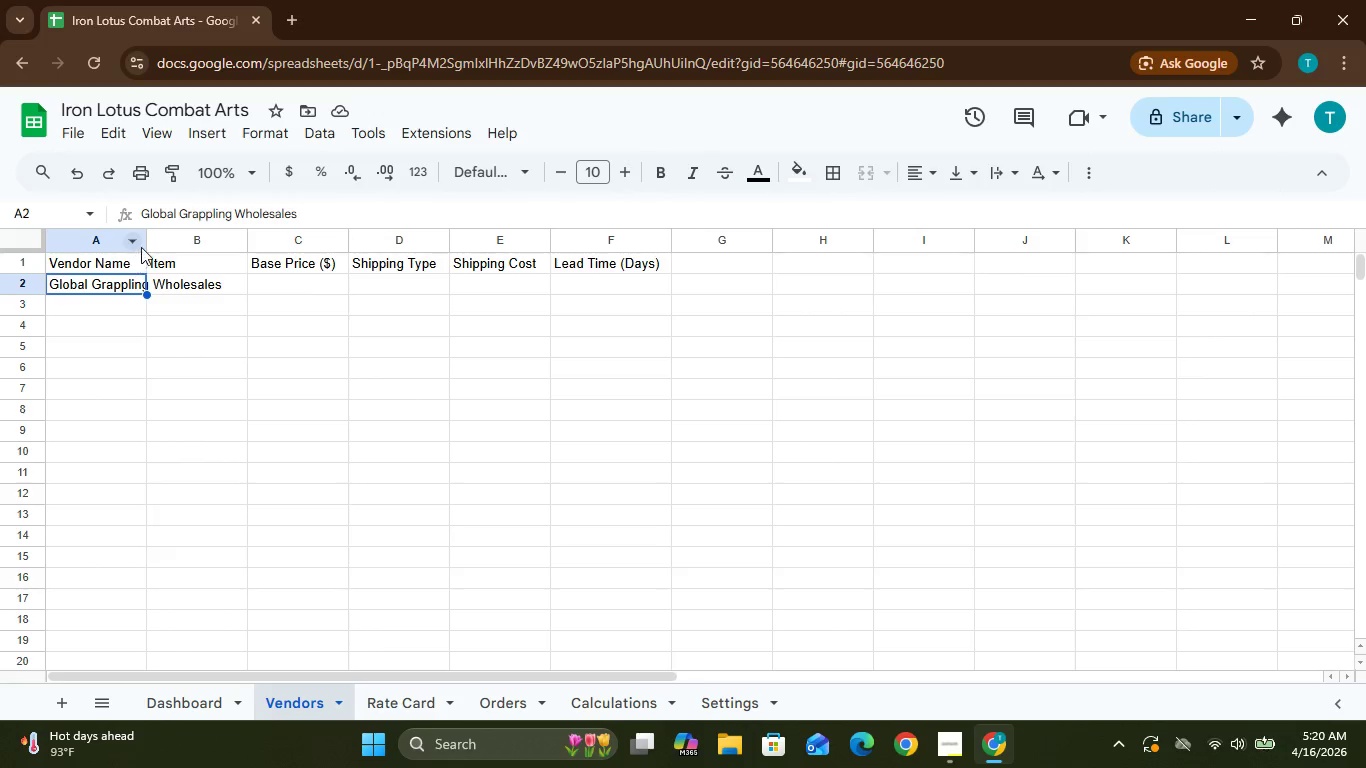 
wait(6.14)
 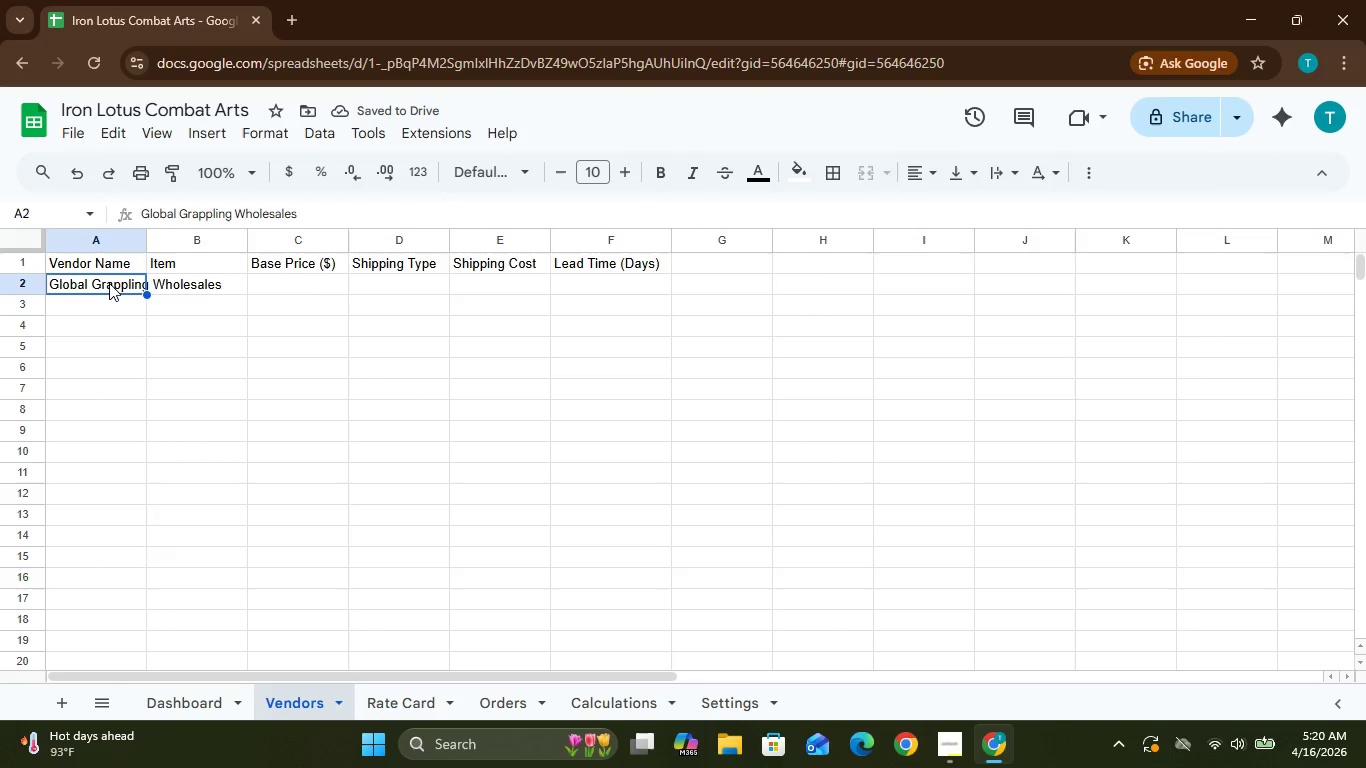 
left_click_drag(start_coordinate=[146, 251], to_coordinate=[201, 259])
 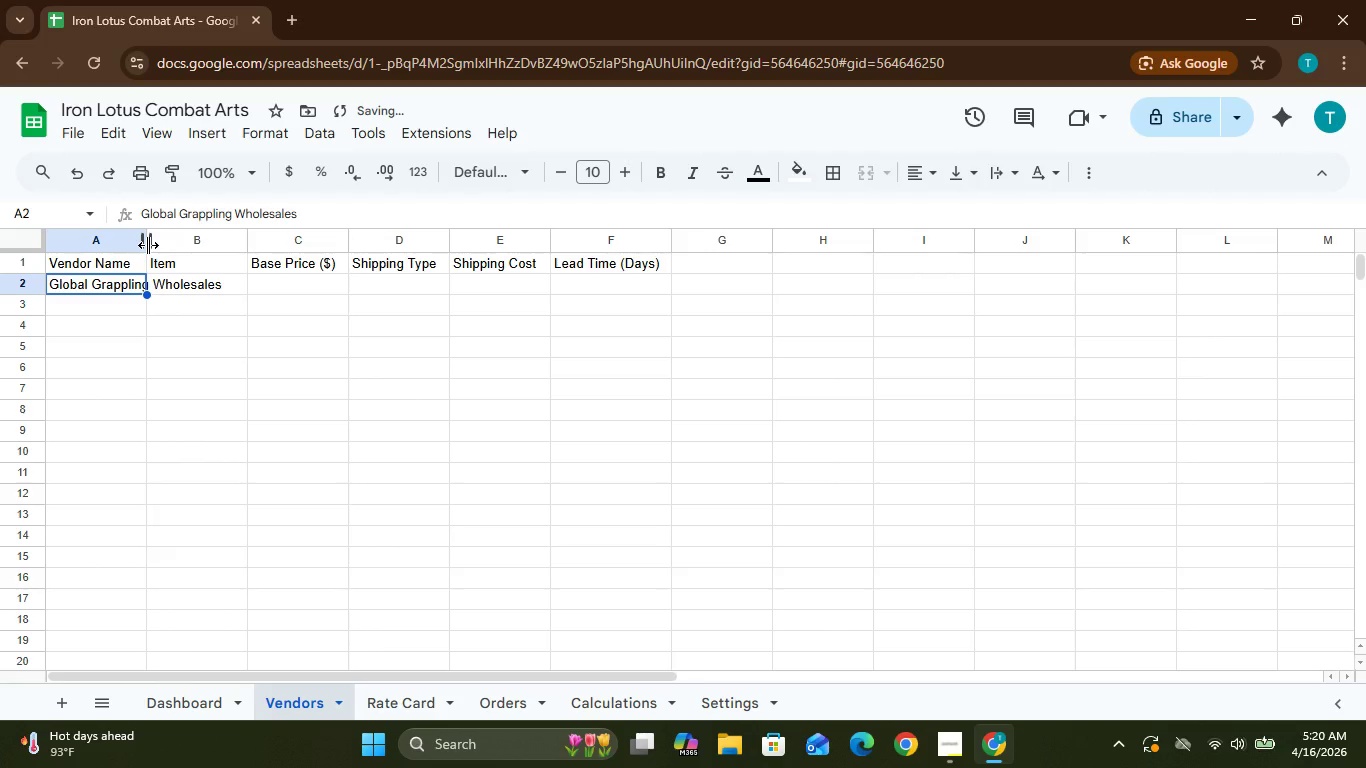 
left_click_drag(start_coordinate=[148, 245], to_coordinate=[232, 249])
 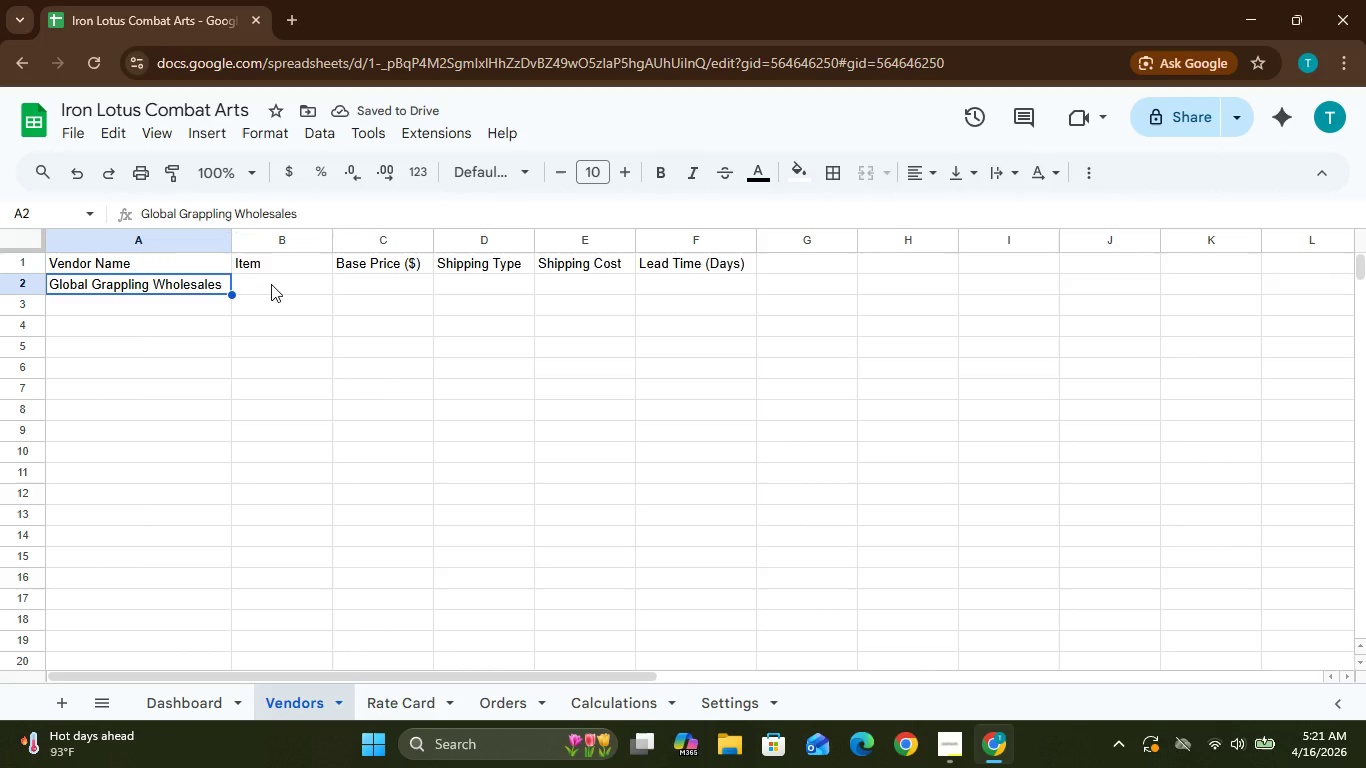 
left_click([271, 284])
 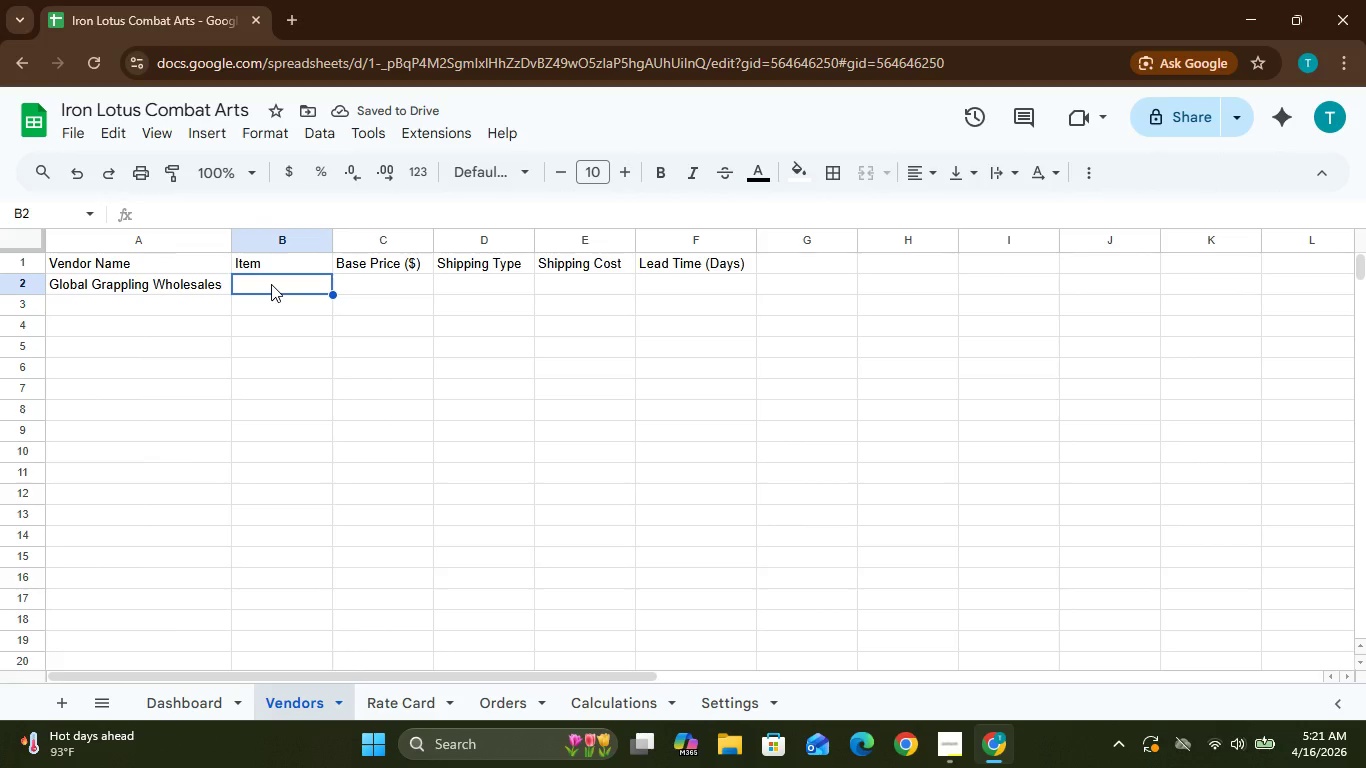 
key(CapsLock)
 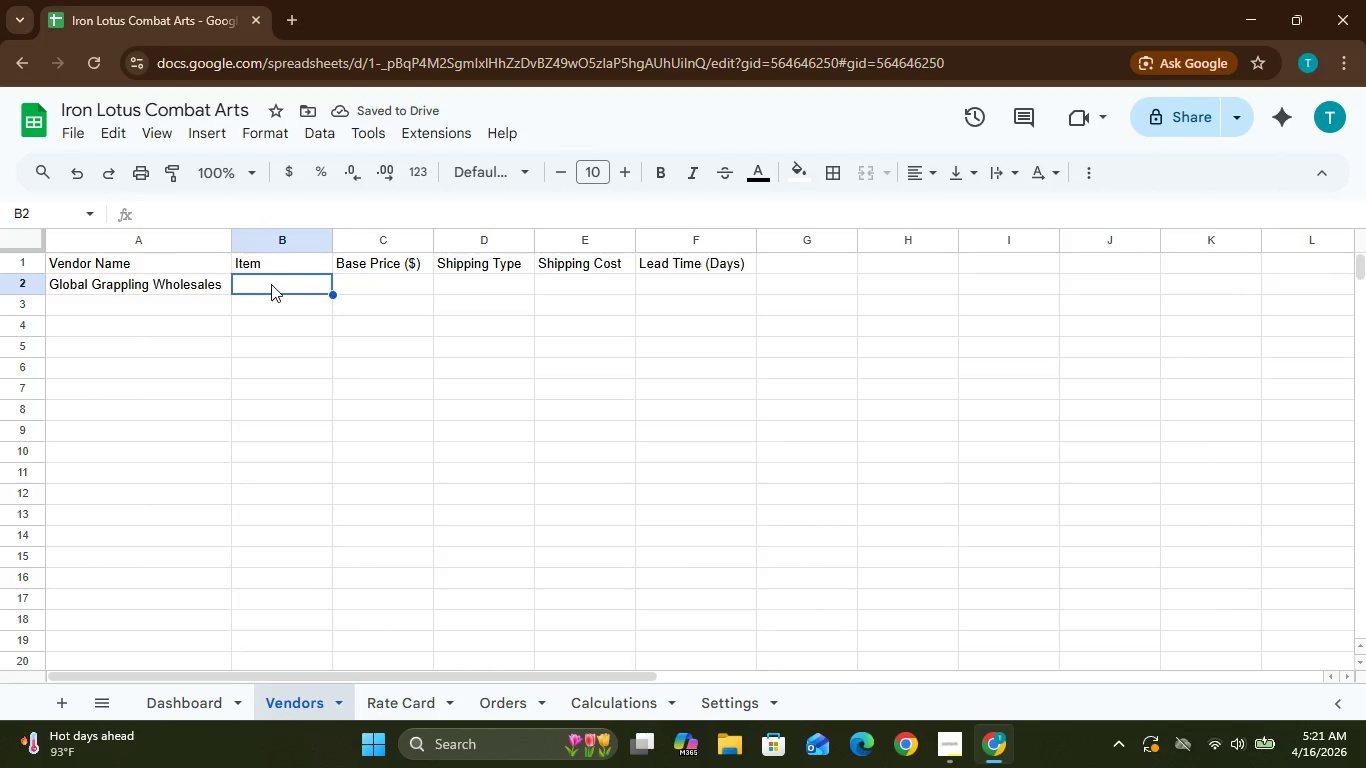 
key(G)
 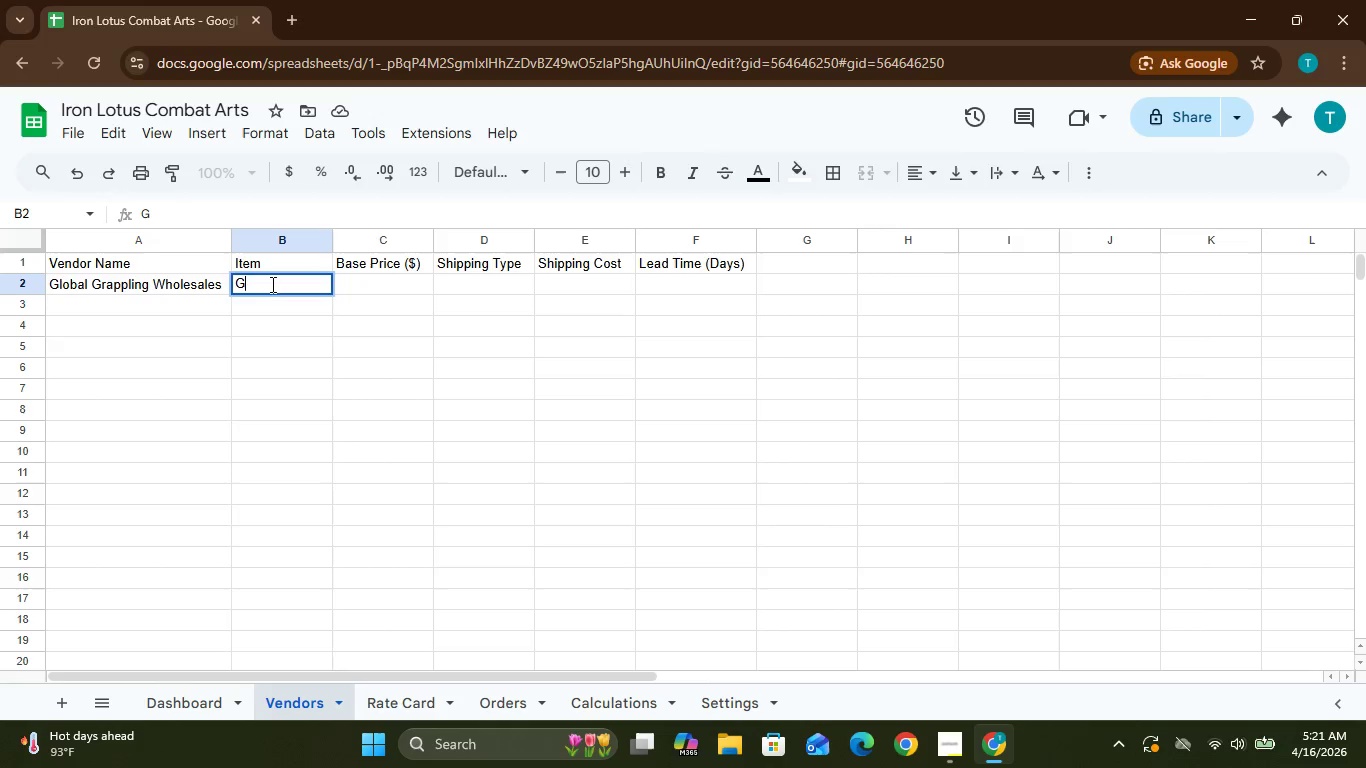 
key(CapsLock)
 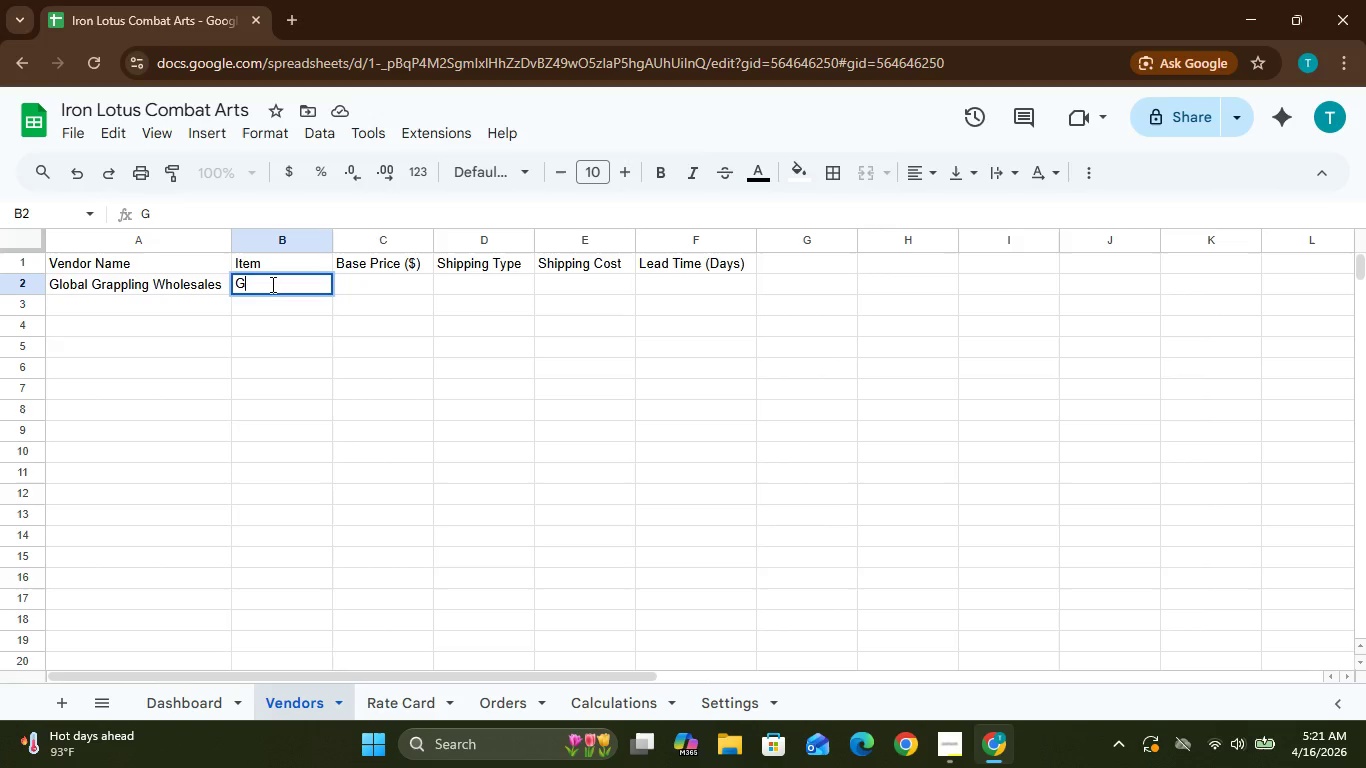 
left_click([271, 284])
 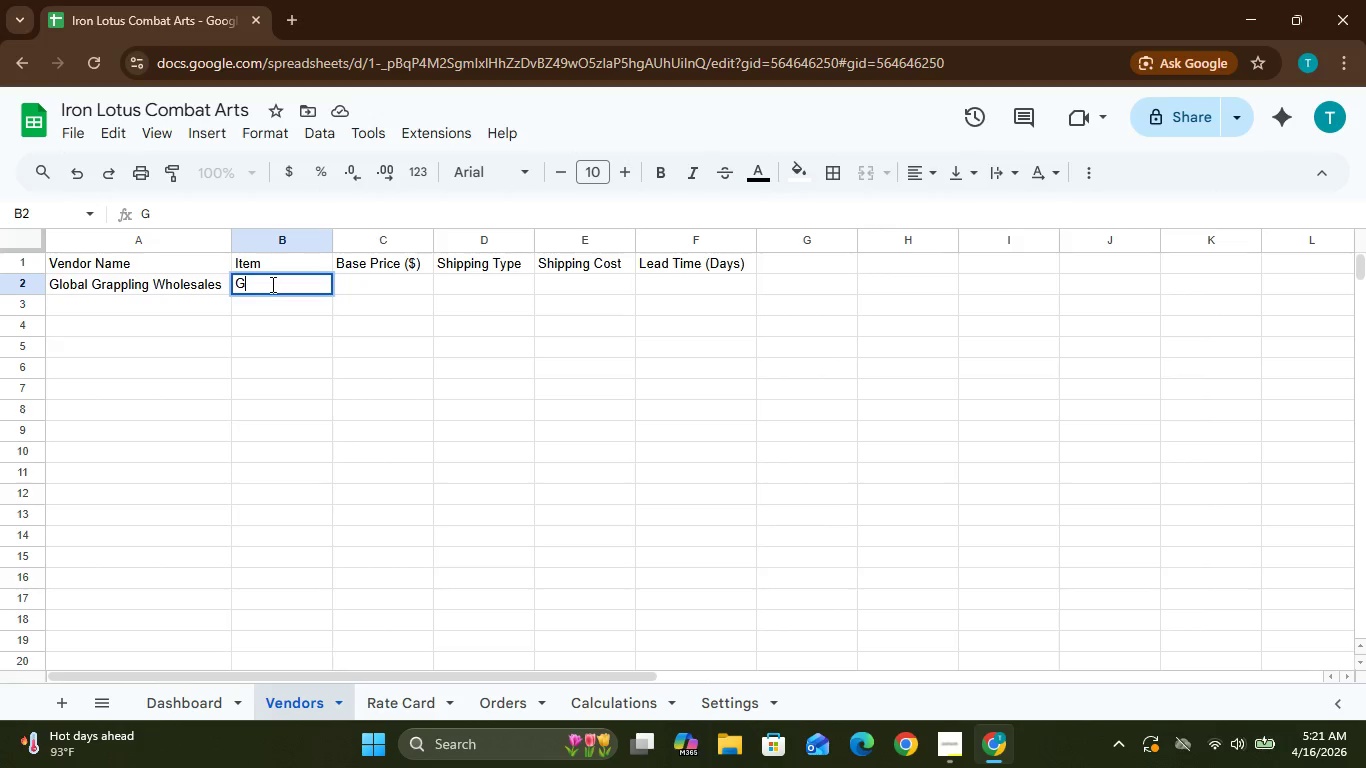 
key(I)
 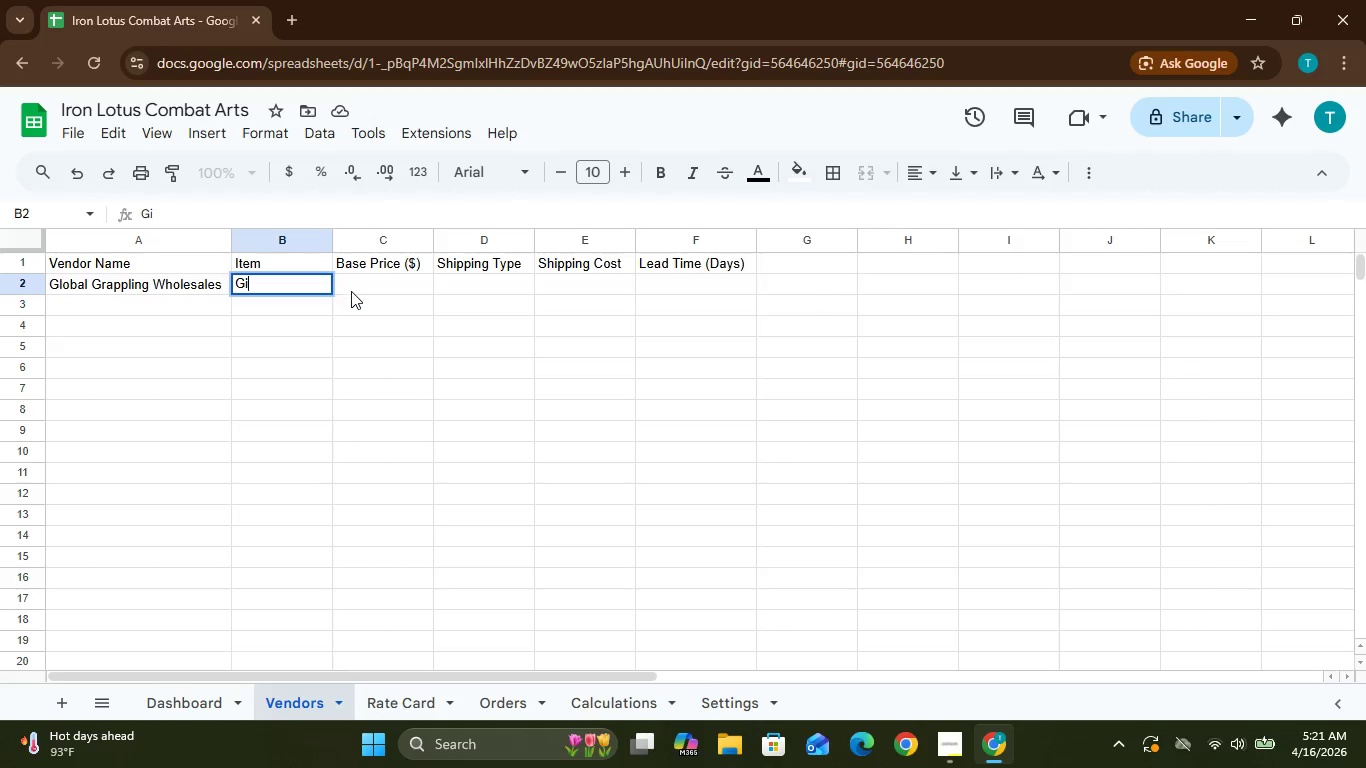 
left_click([357, 296])
 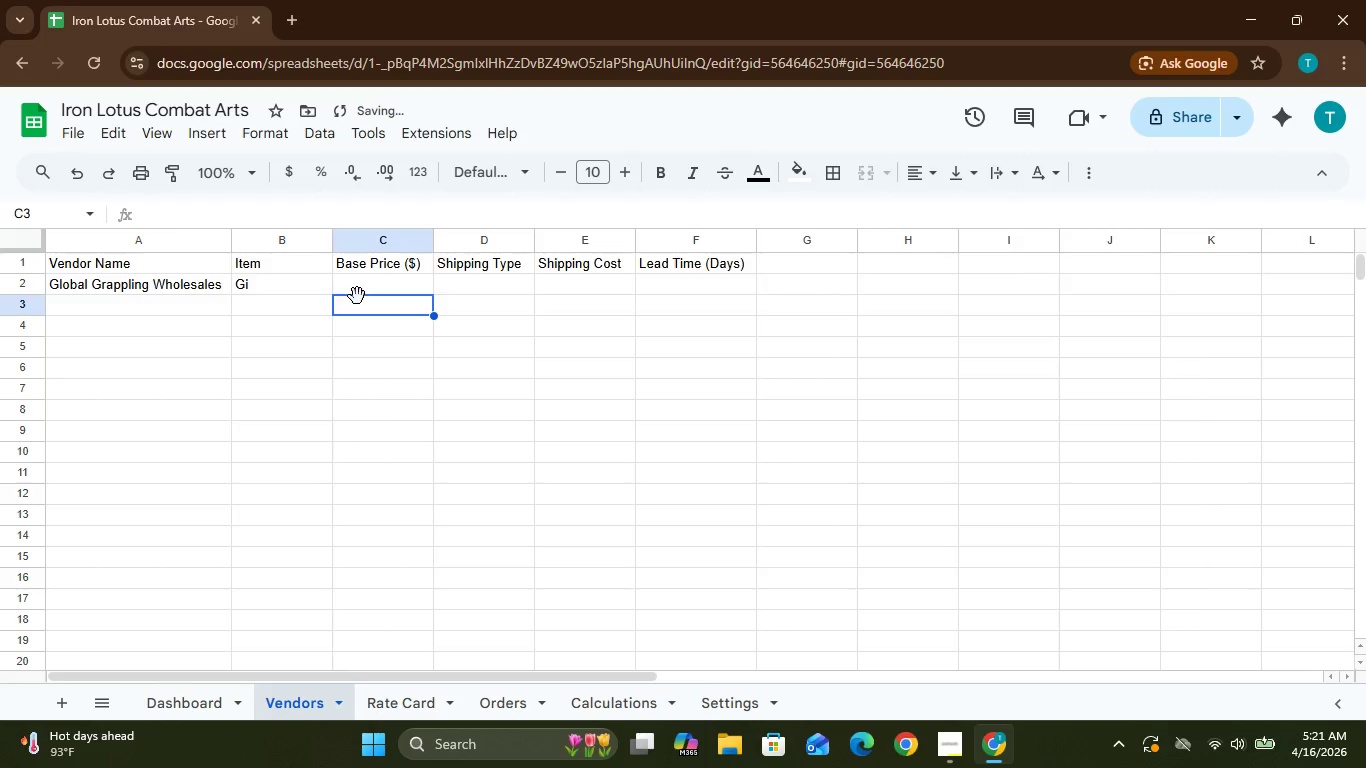 
type(45)
 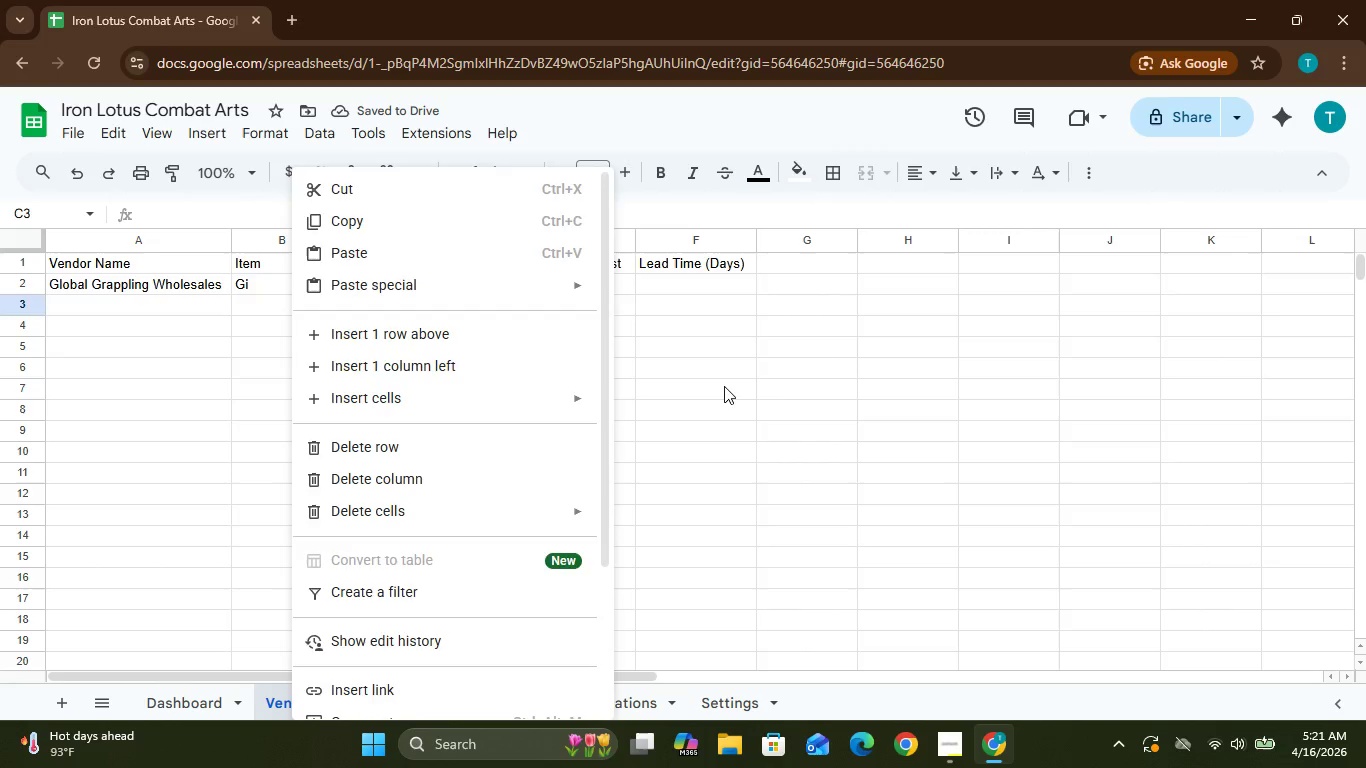 
left_click_drag(start_coordinate=[724, 386], to_coordinate=[428, 328])
 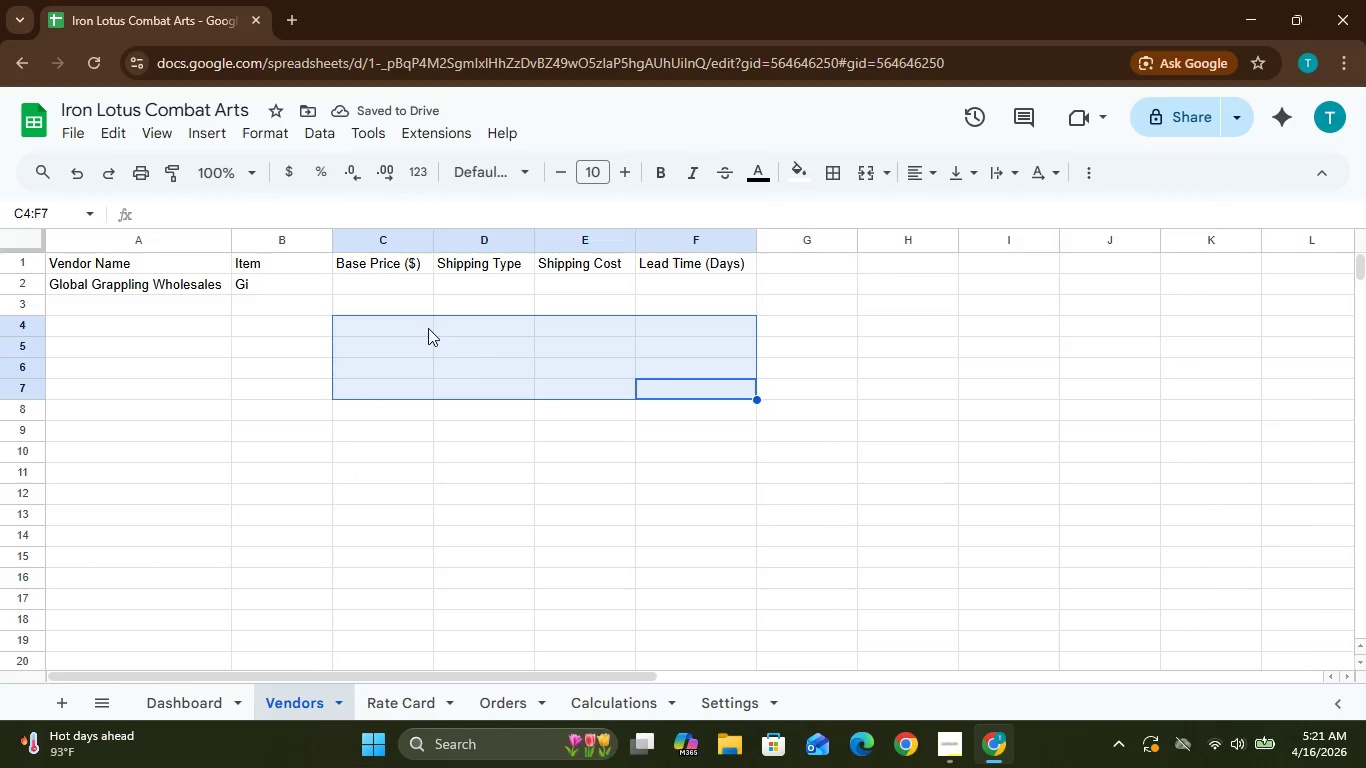 
left_click_drag(start_coordinate=[428, 328], to_coordinate=[383, 284])
 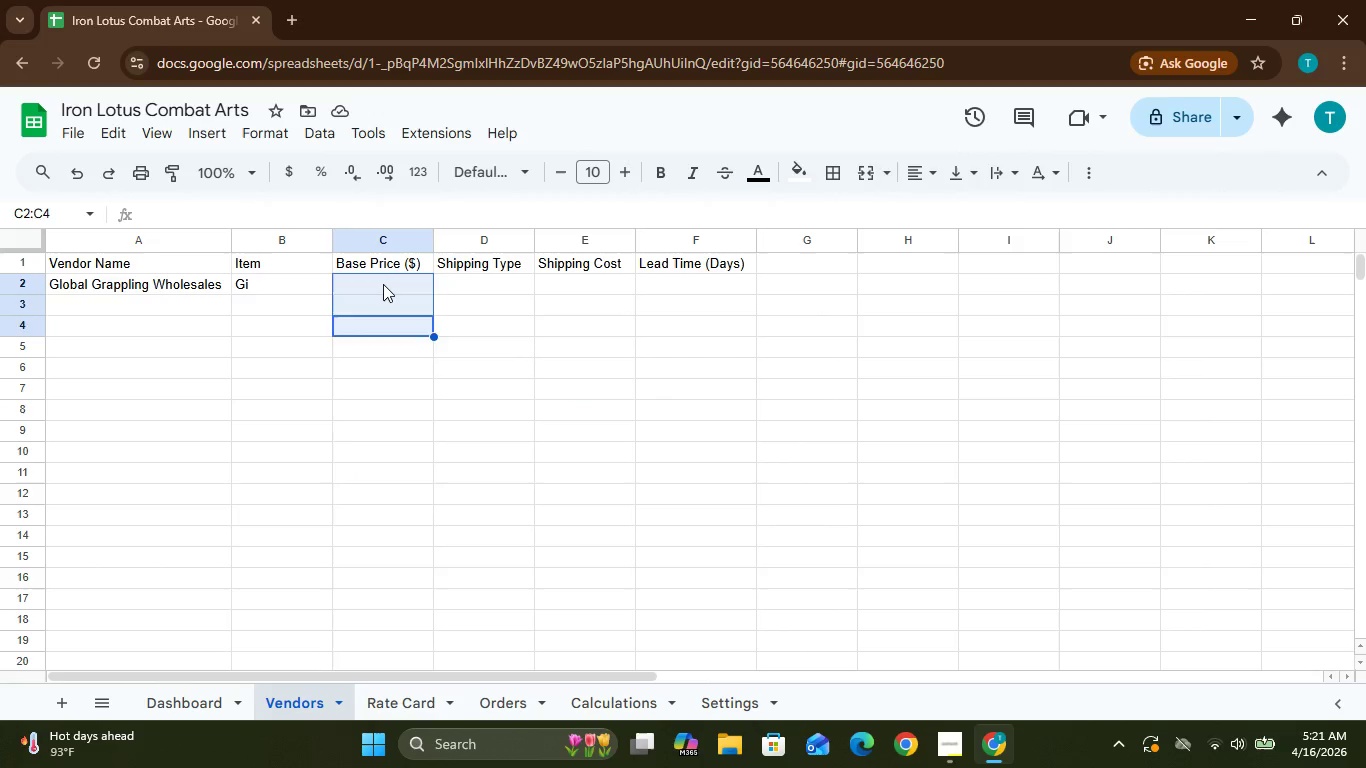 
left_click([383, 284])
 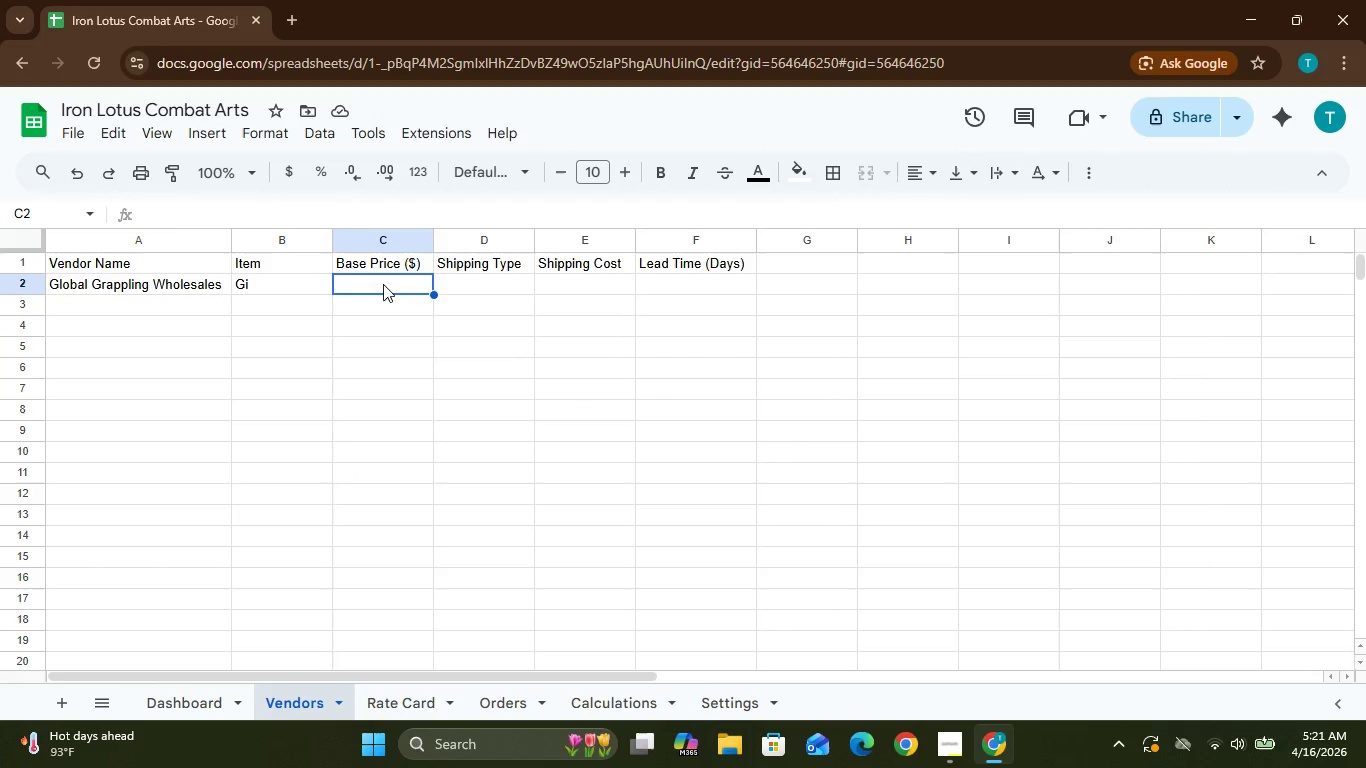 
key(4)
 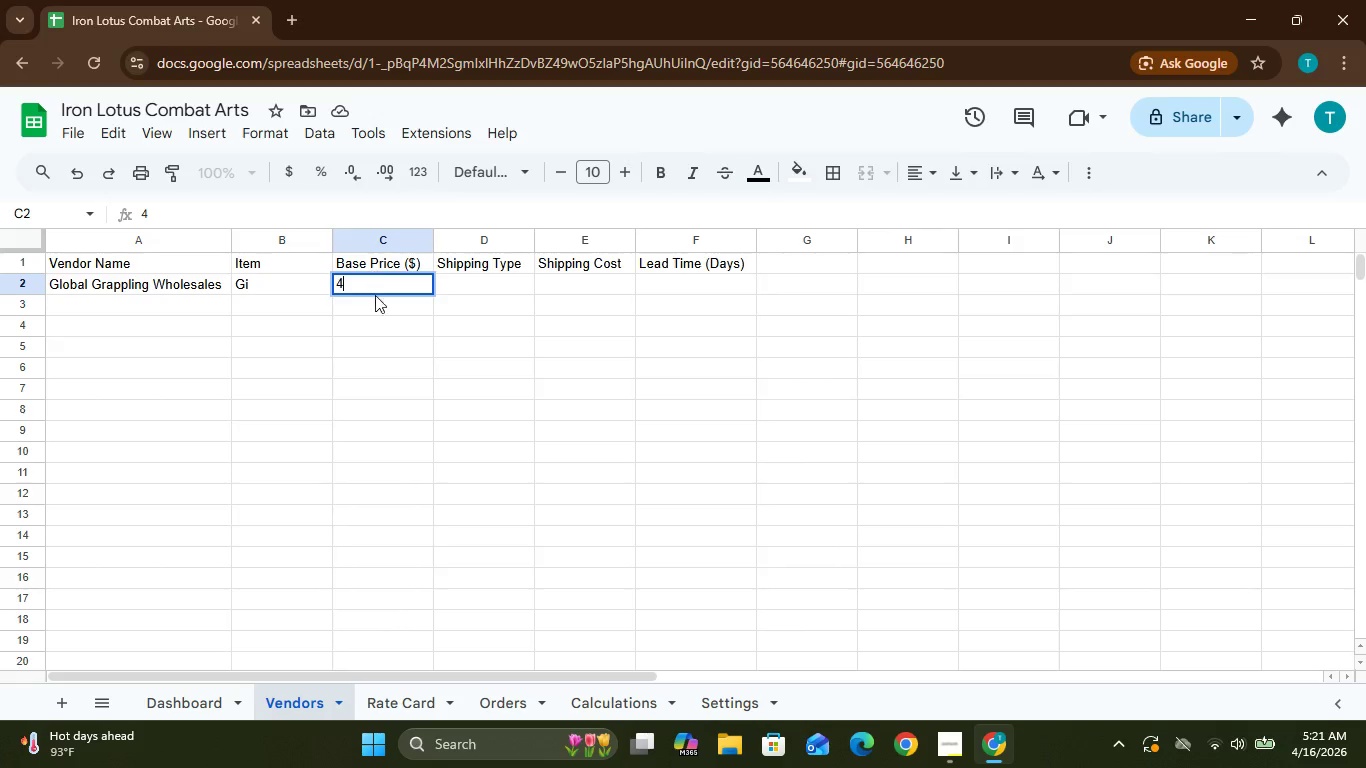 
key(5)
 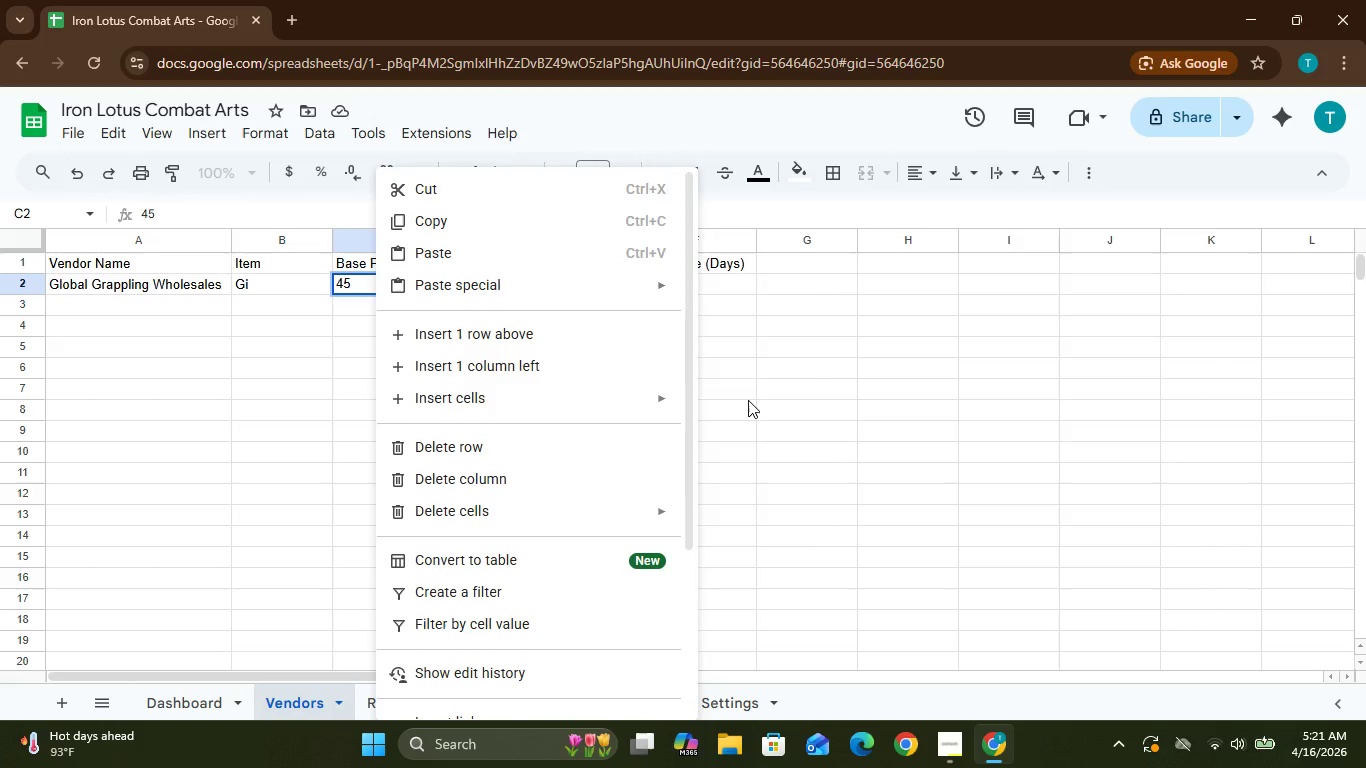 
left_click([748, 400])
 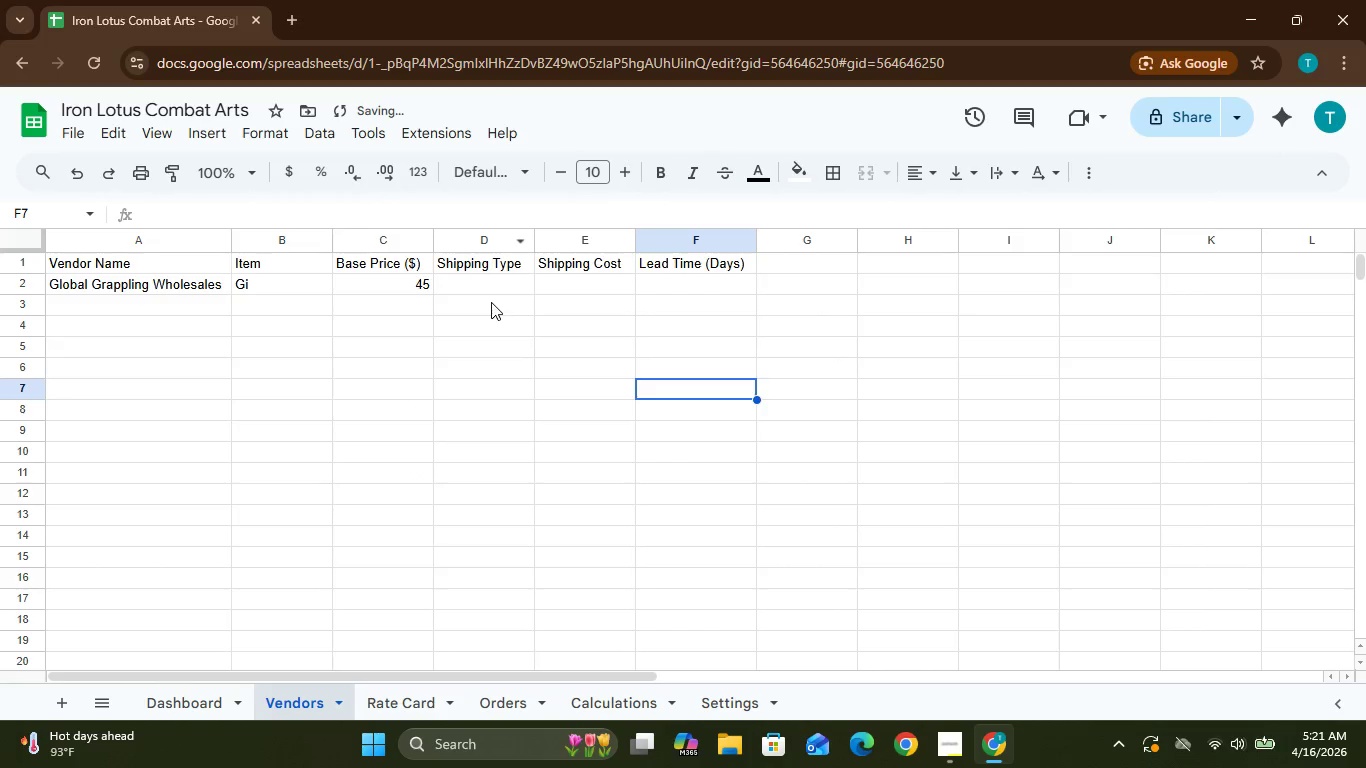 
left_click([485, 281])
 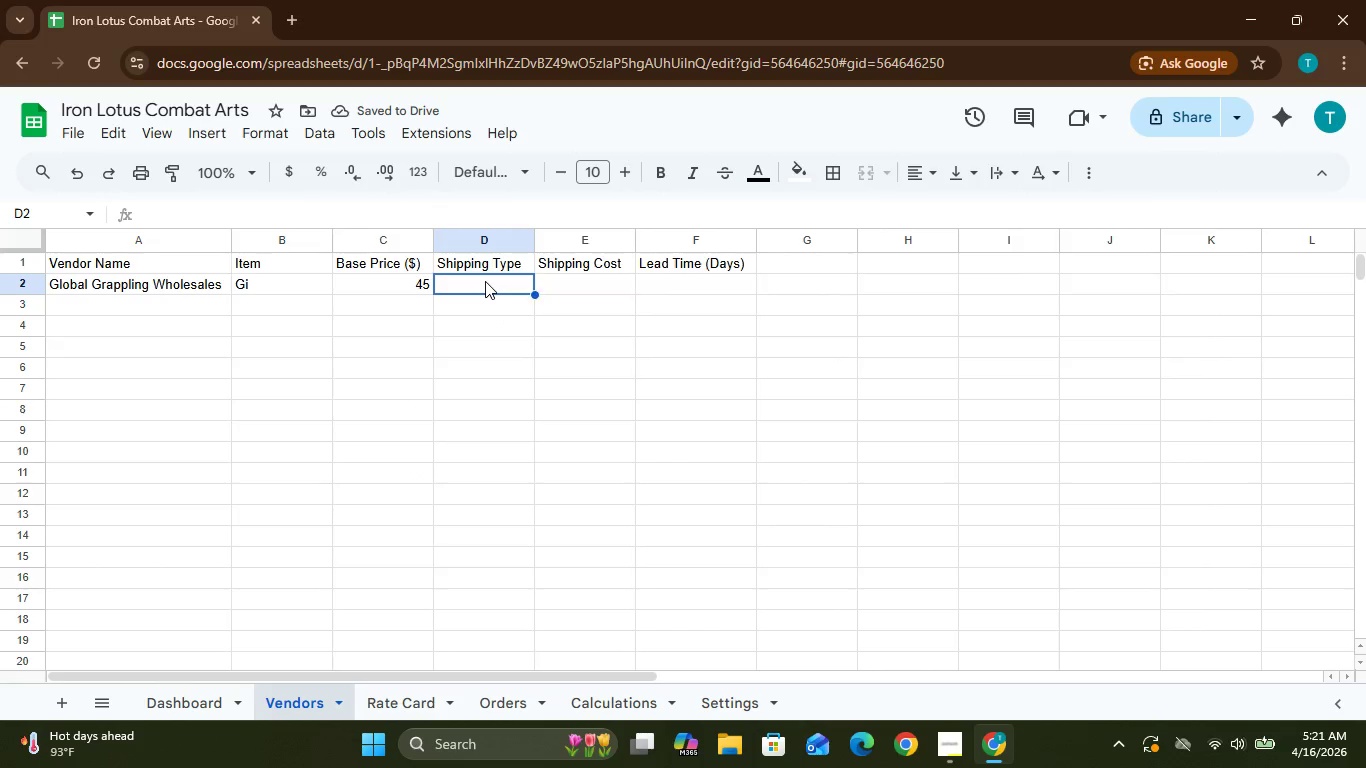 
type(Flat)
 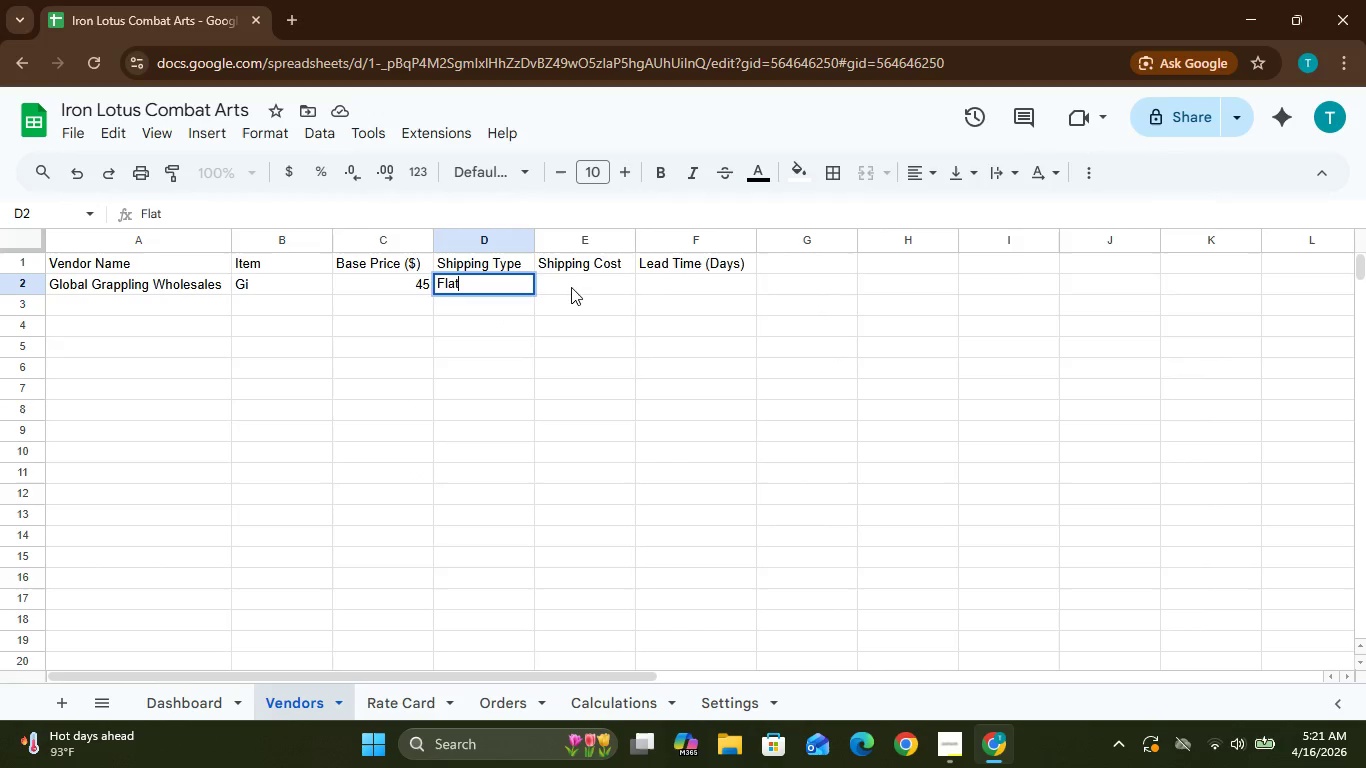 
left_click([573, 286])
 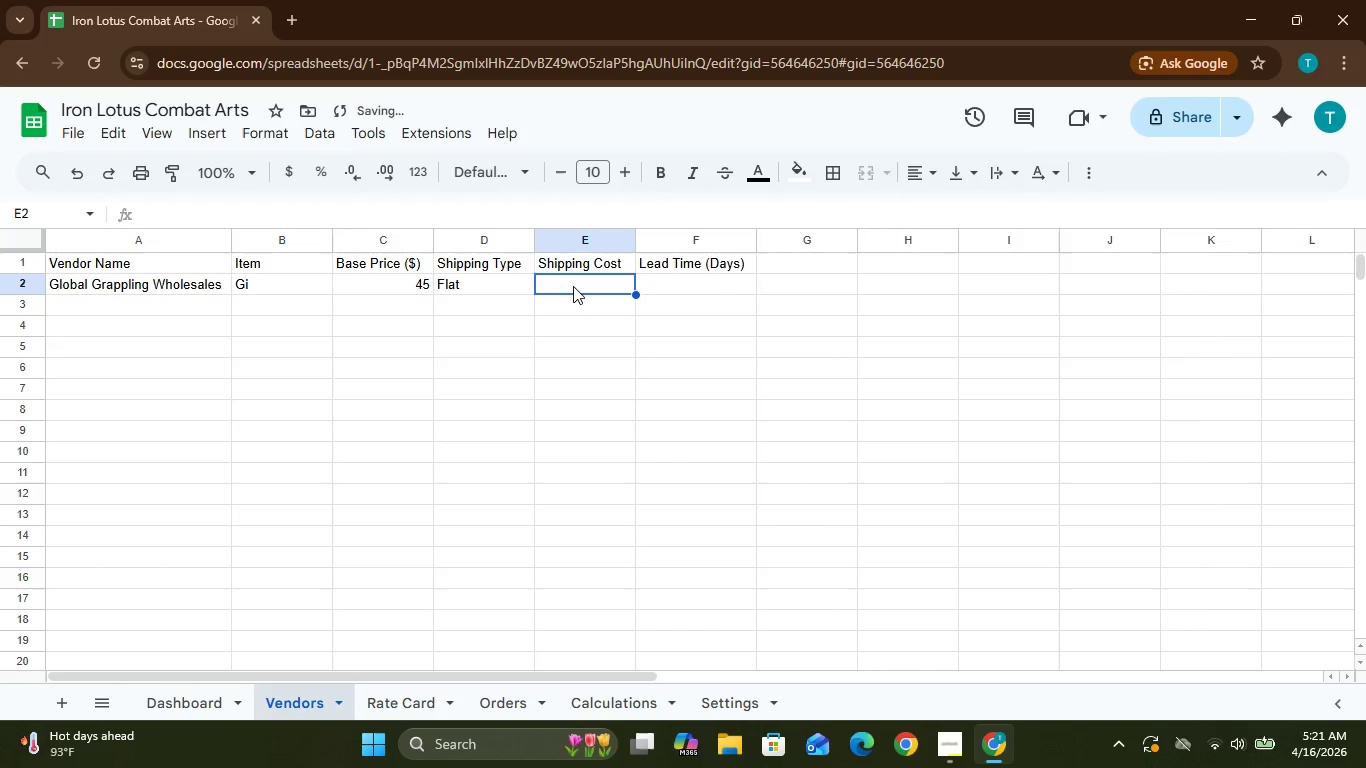 
type(150)
 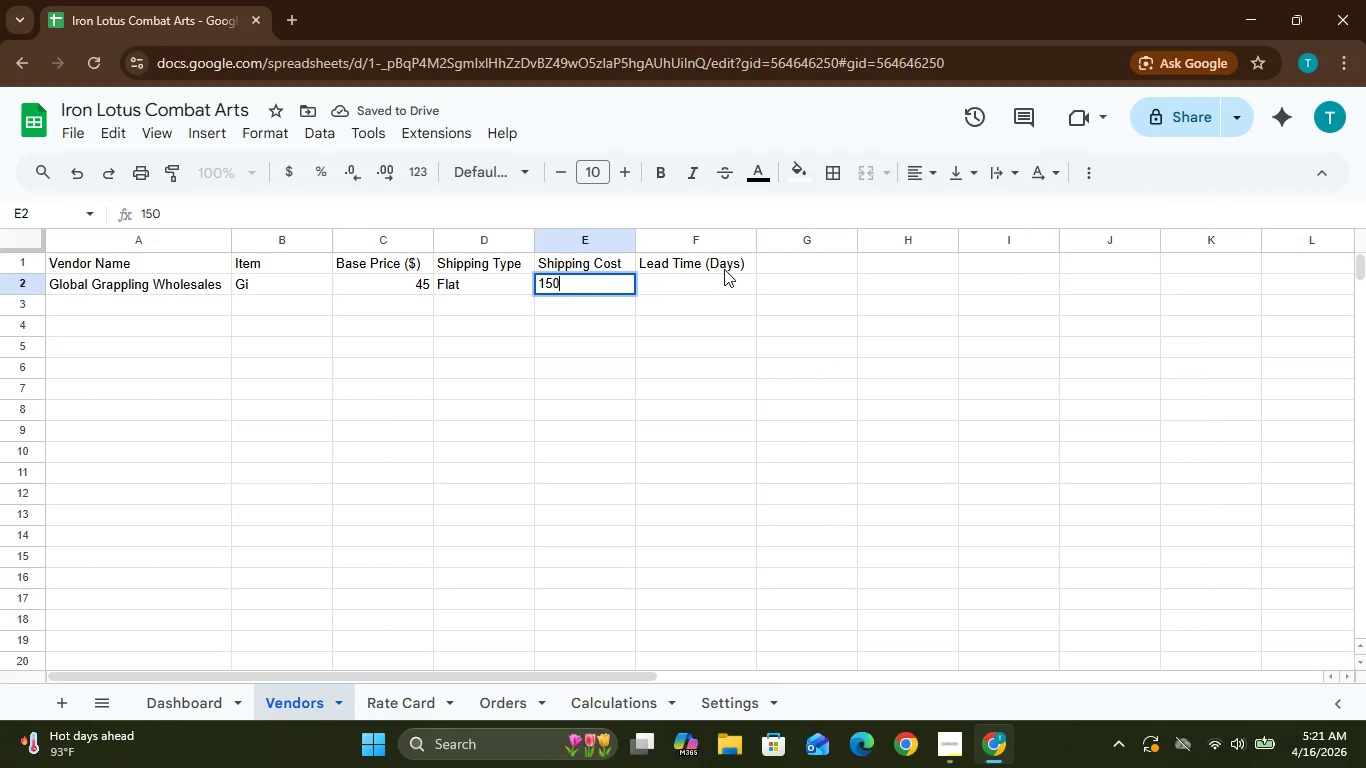 
left_click([724, 272])
 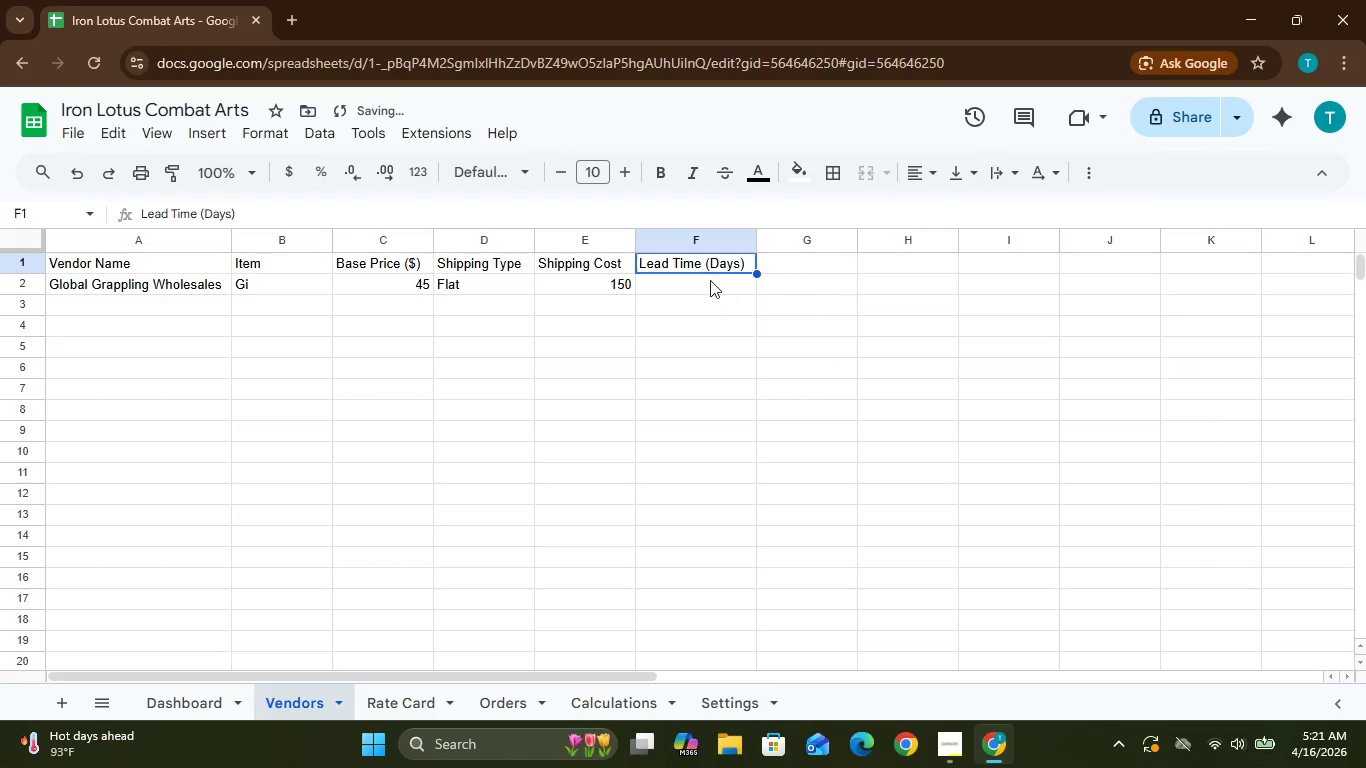 
left_click([708, 278])
 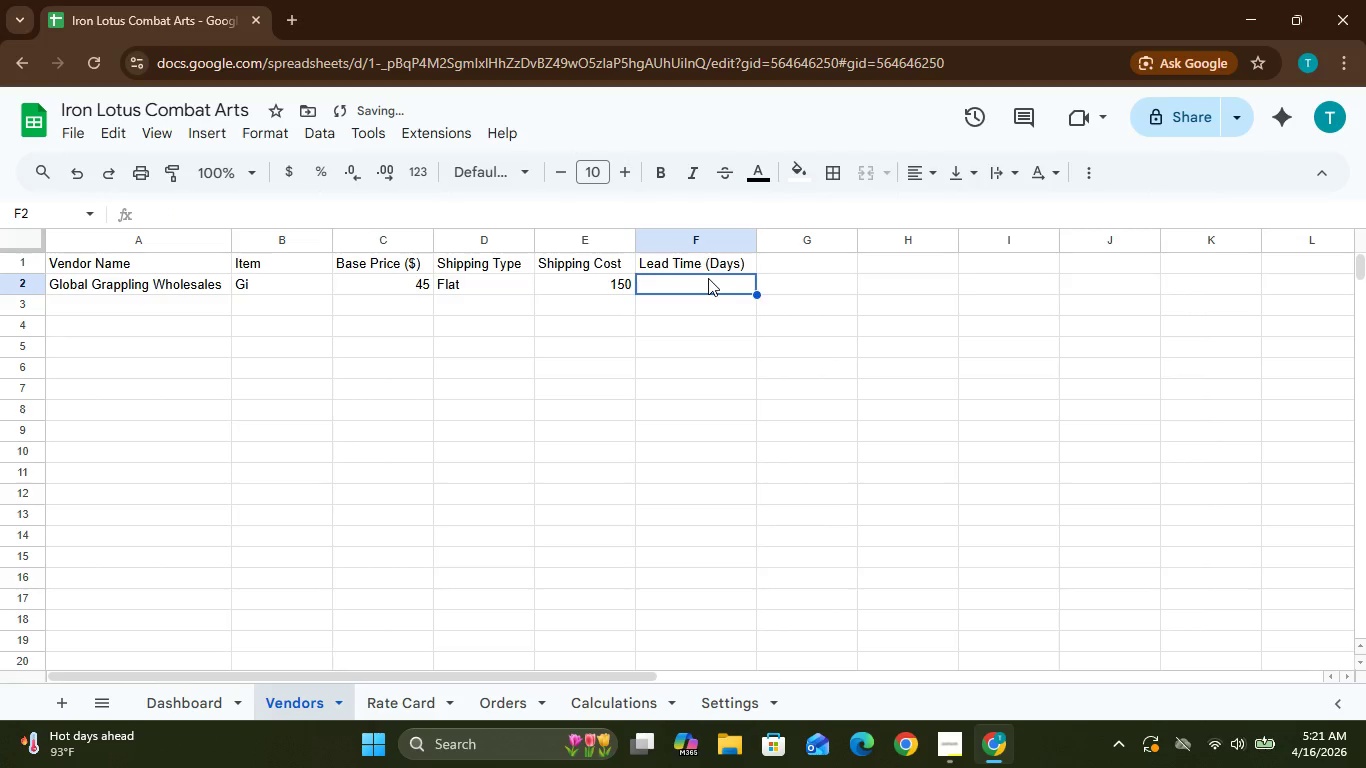 
key(1)
 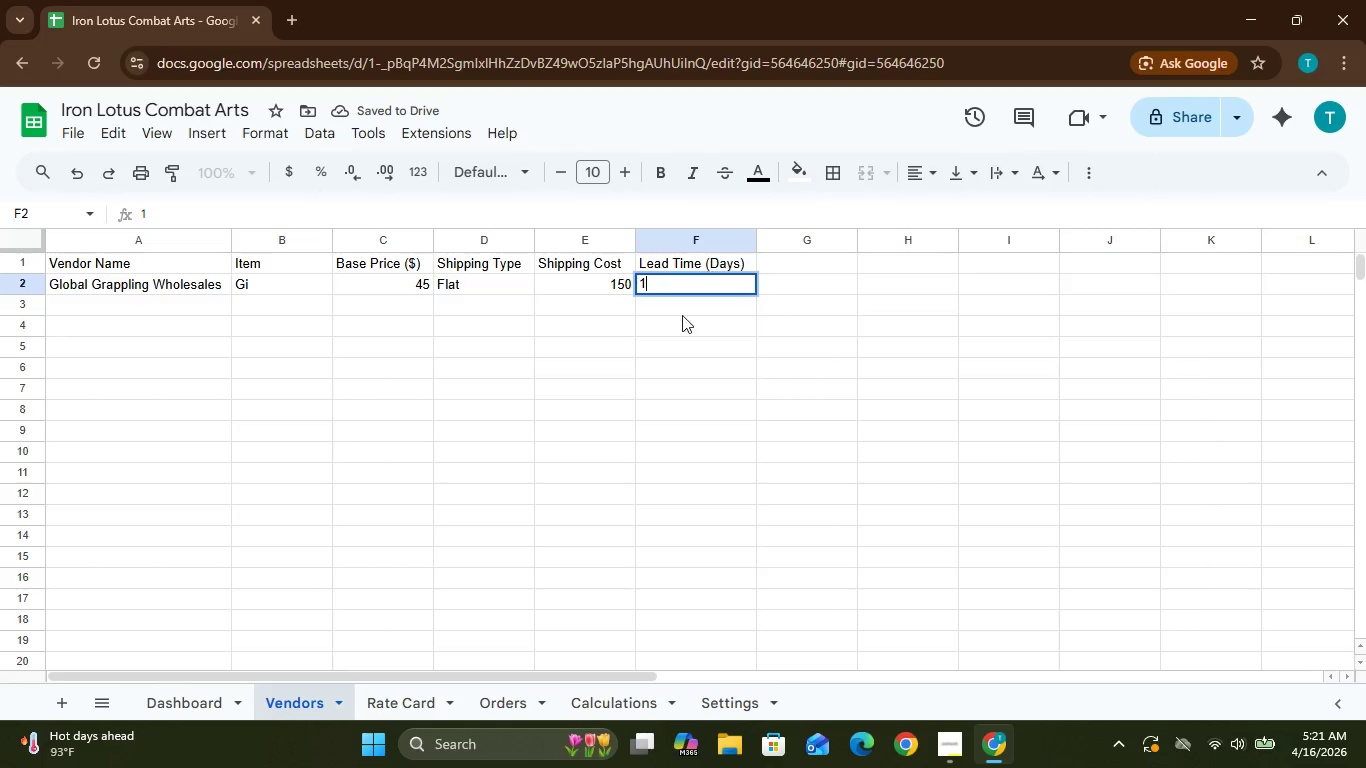 
key(4)
 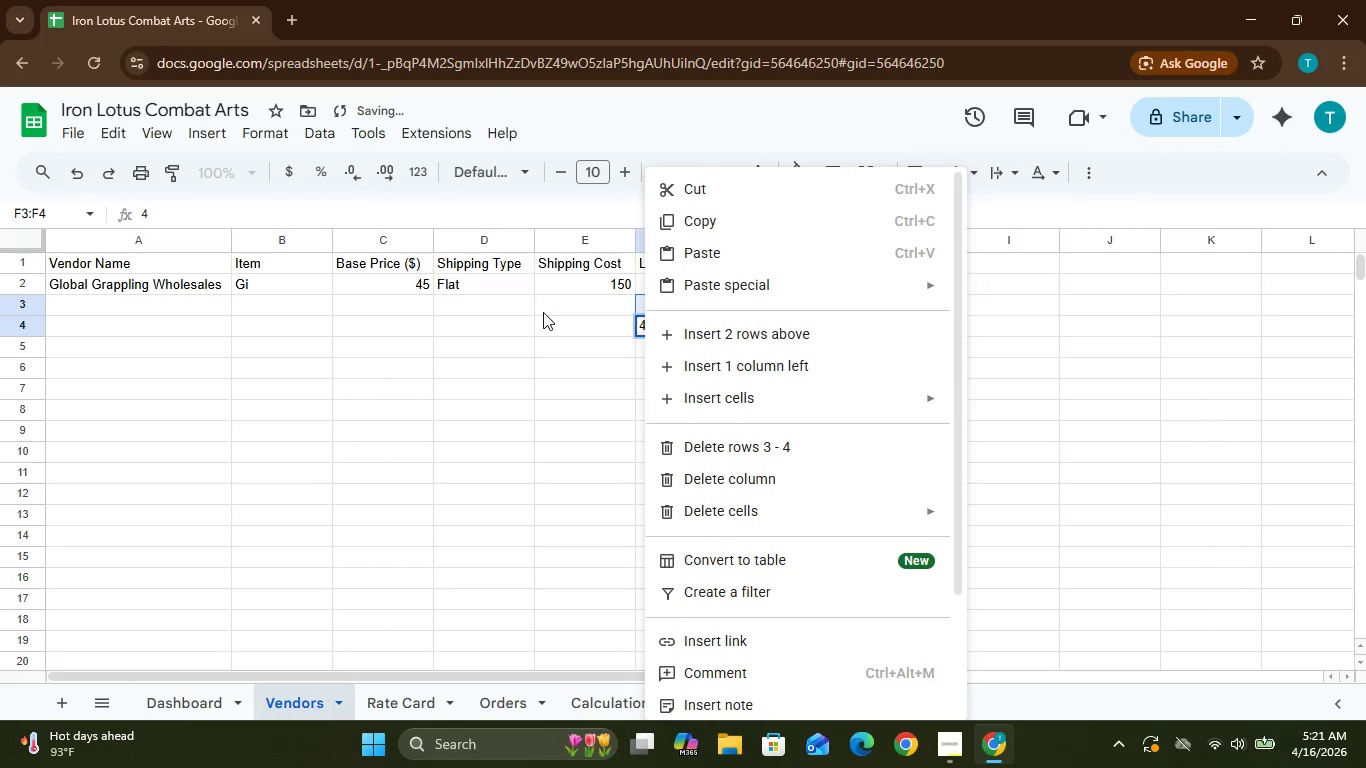 
left_click_drag(start_coordinate=[543, 312], to_coordinate=[729, 279])
 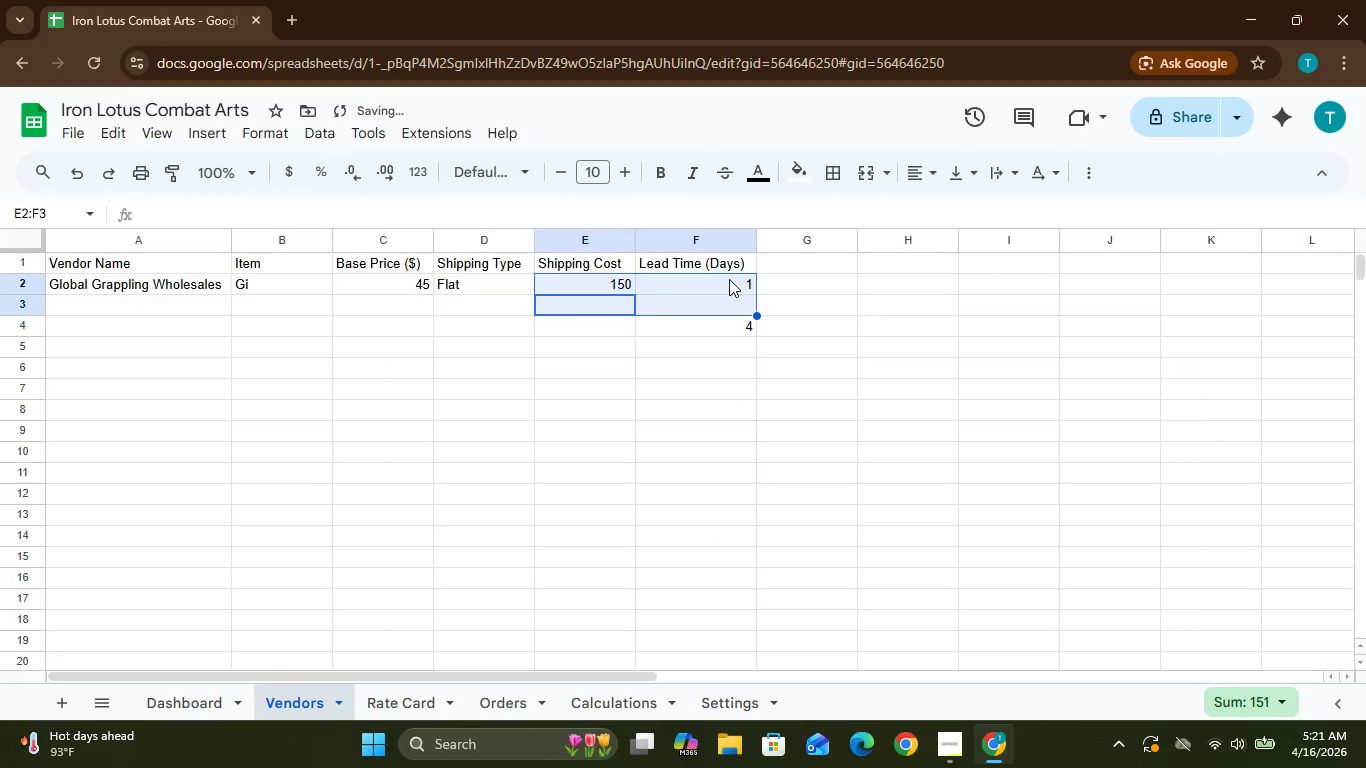 
left_click([729, 279])
 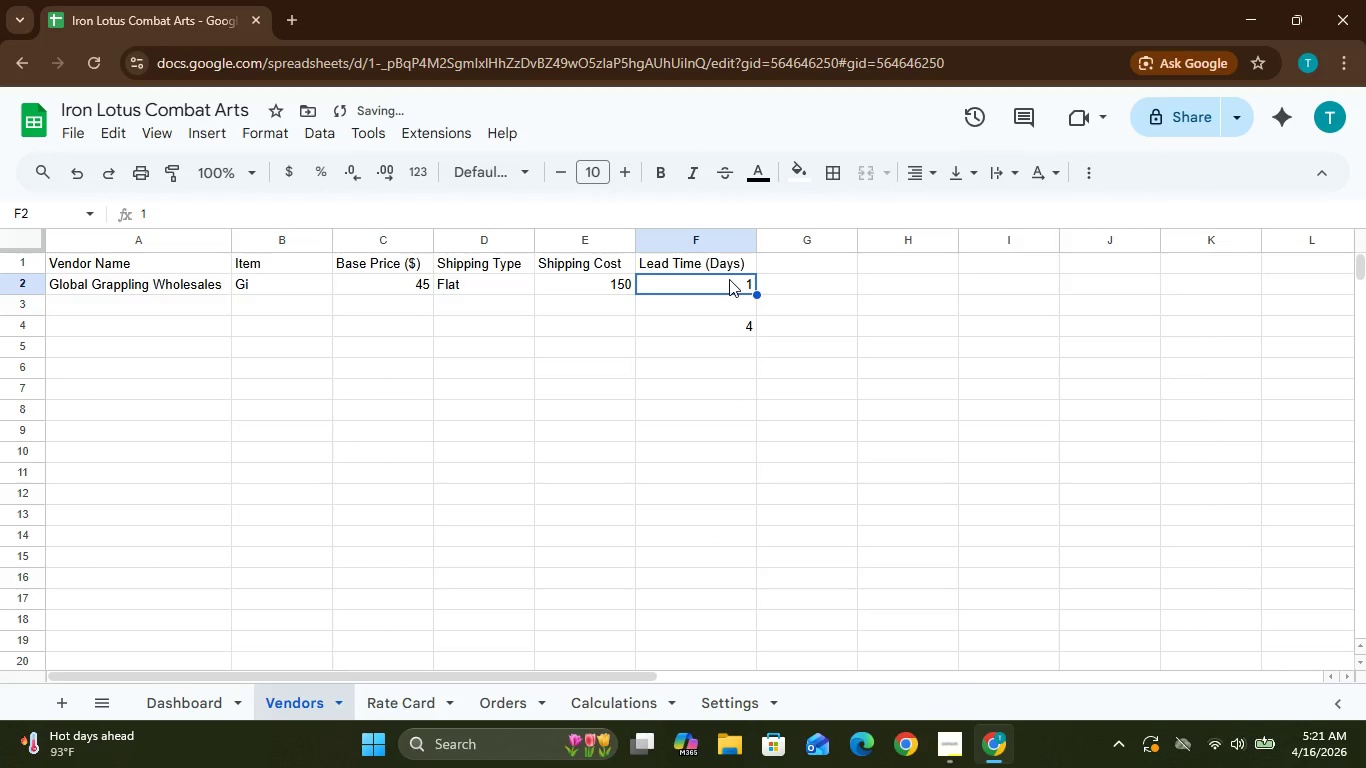 
double_click([729, 279])
 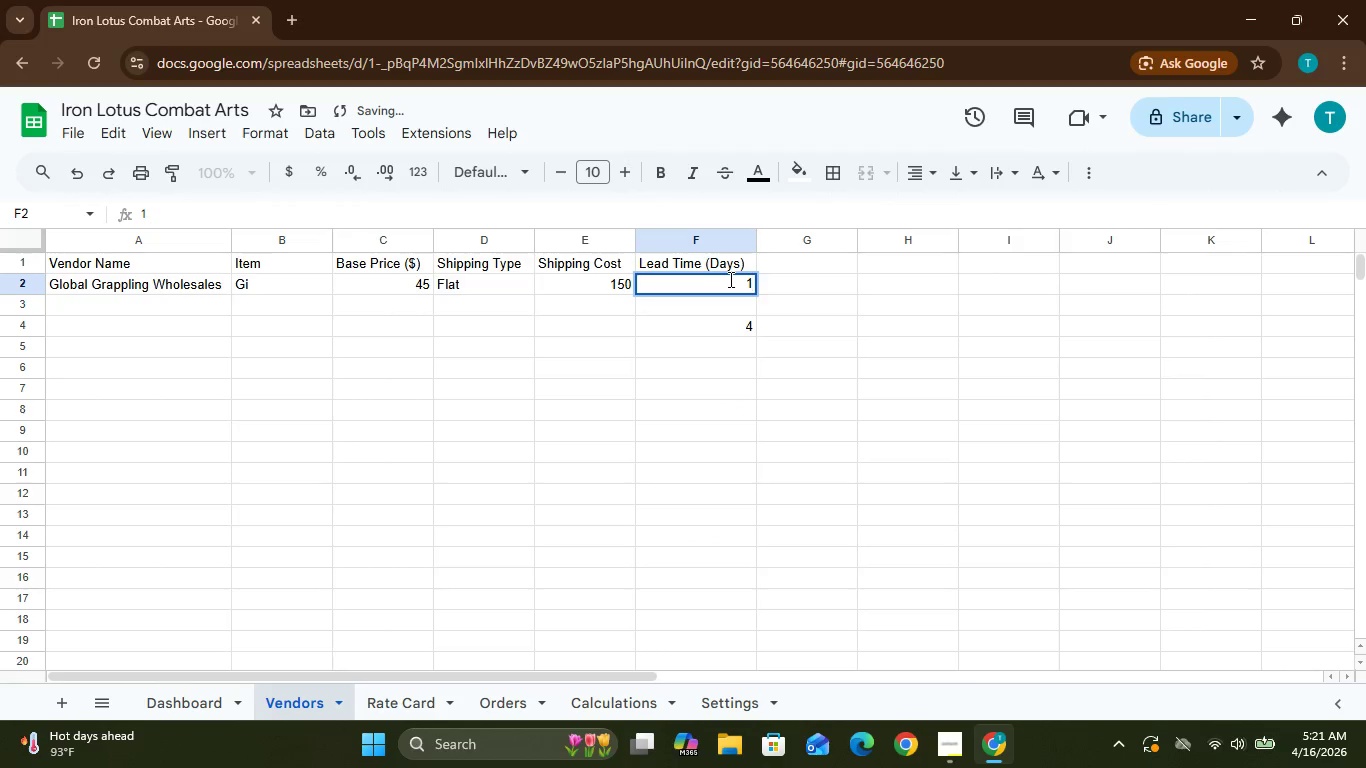 
type(14)
 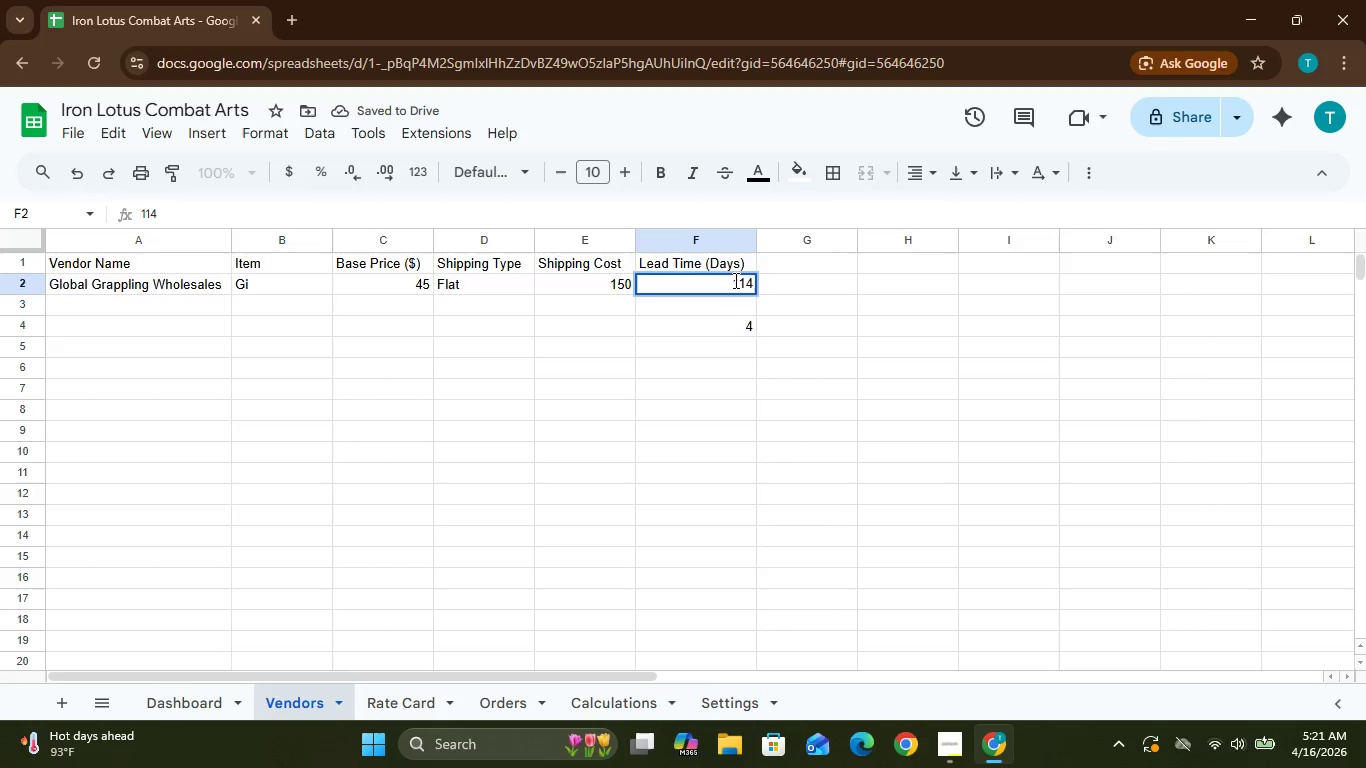 
left_click([744, 283])
 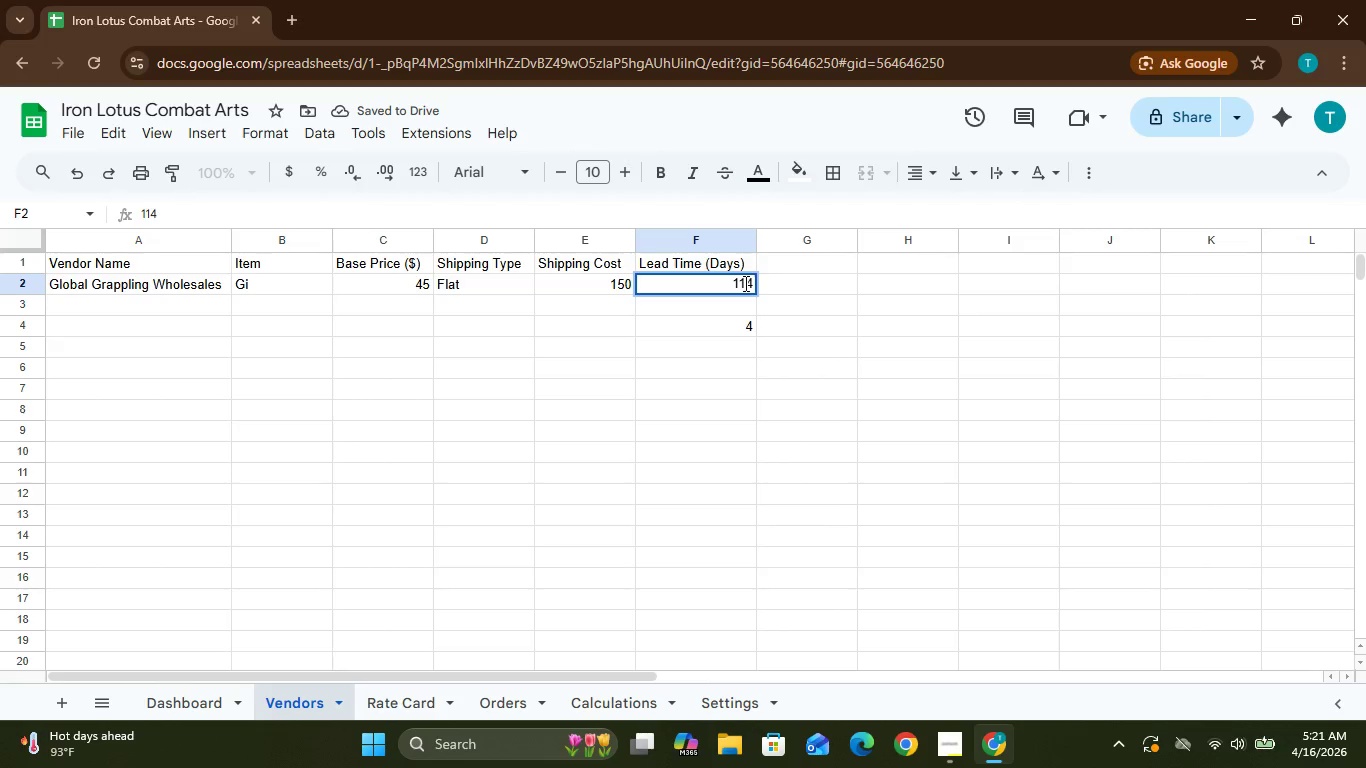 
key(Backspace)
 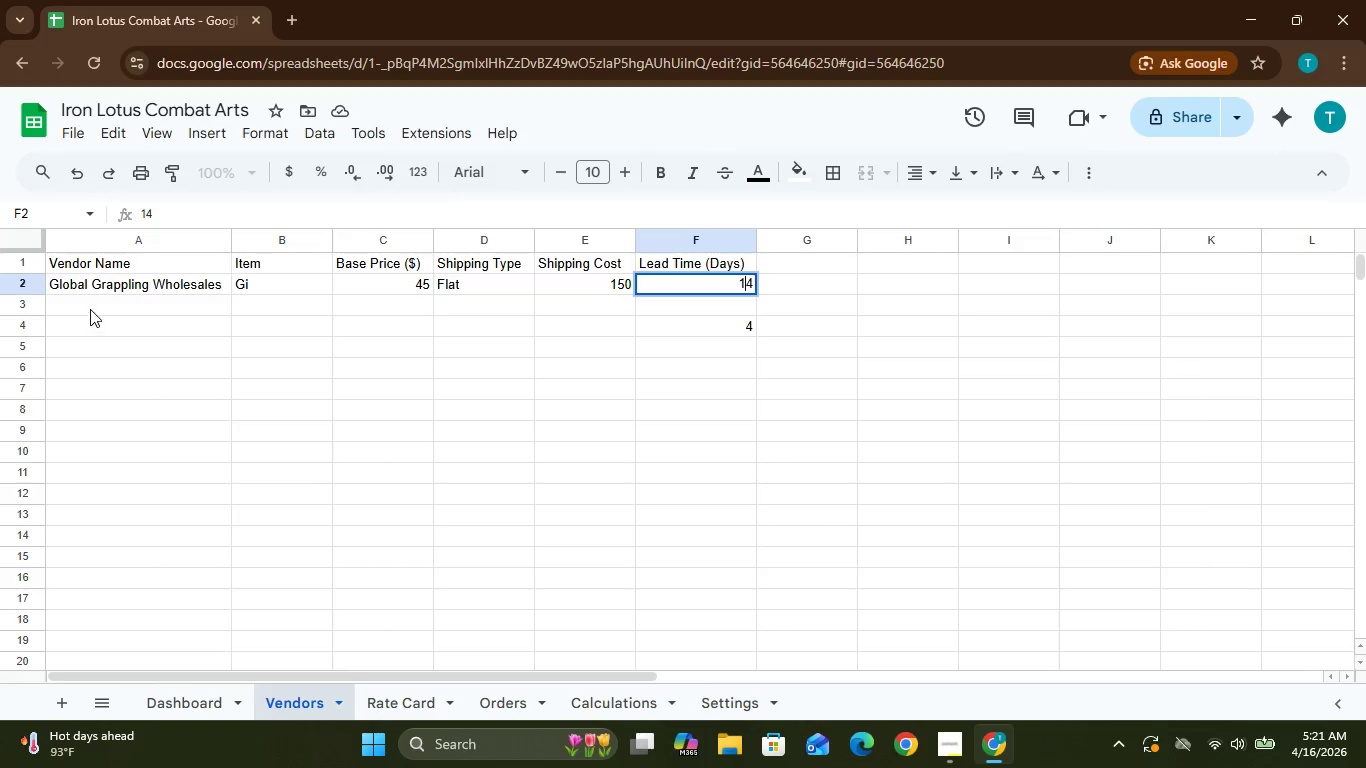 
left_click([94, 292])
 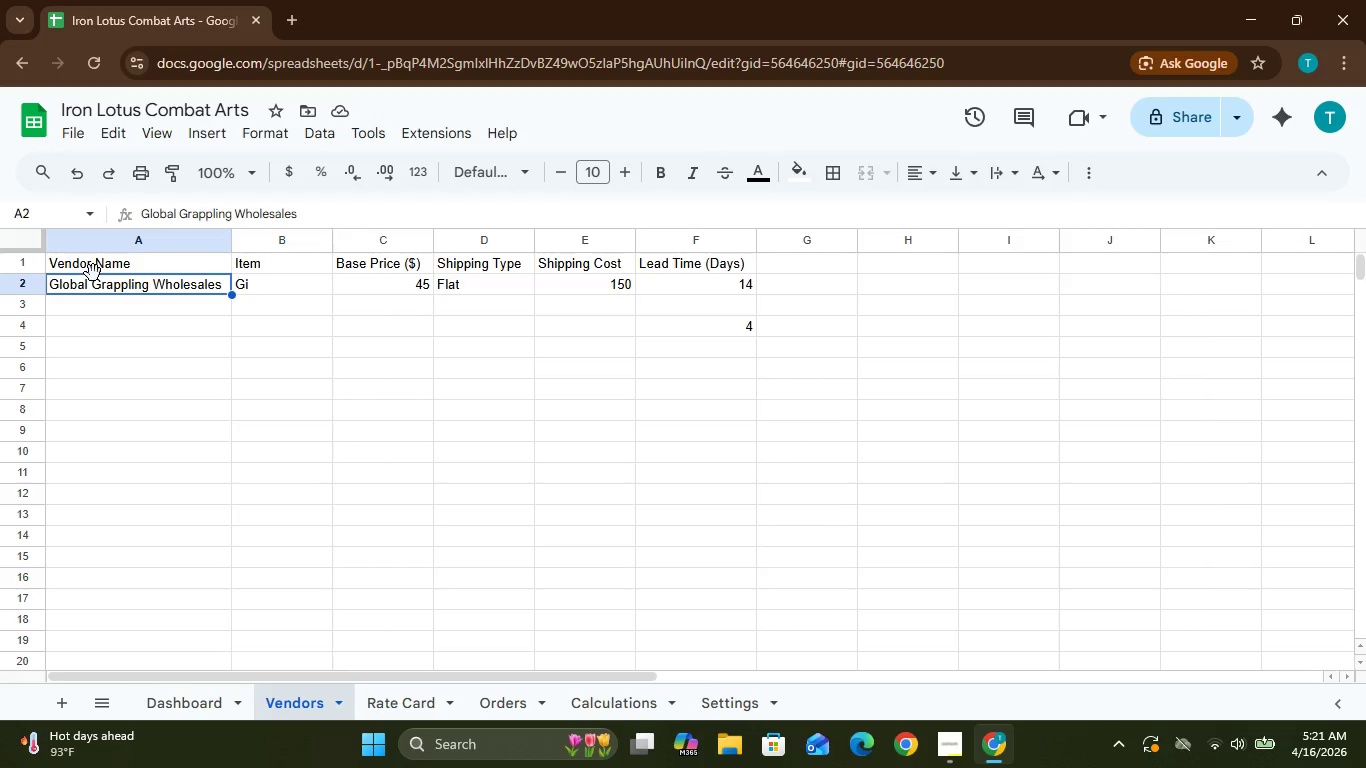 
wait(7.14)
 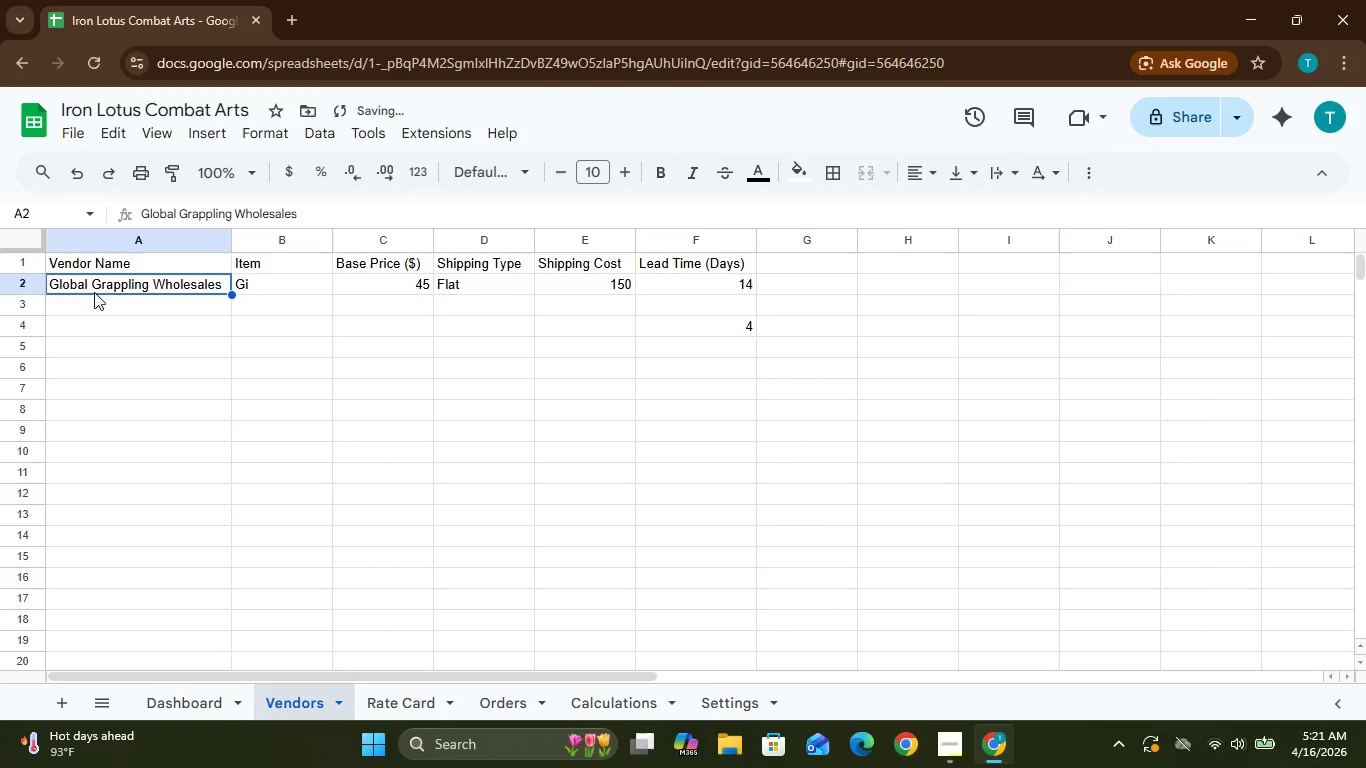 
double_click([104, 286])
 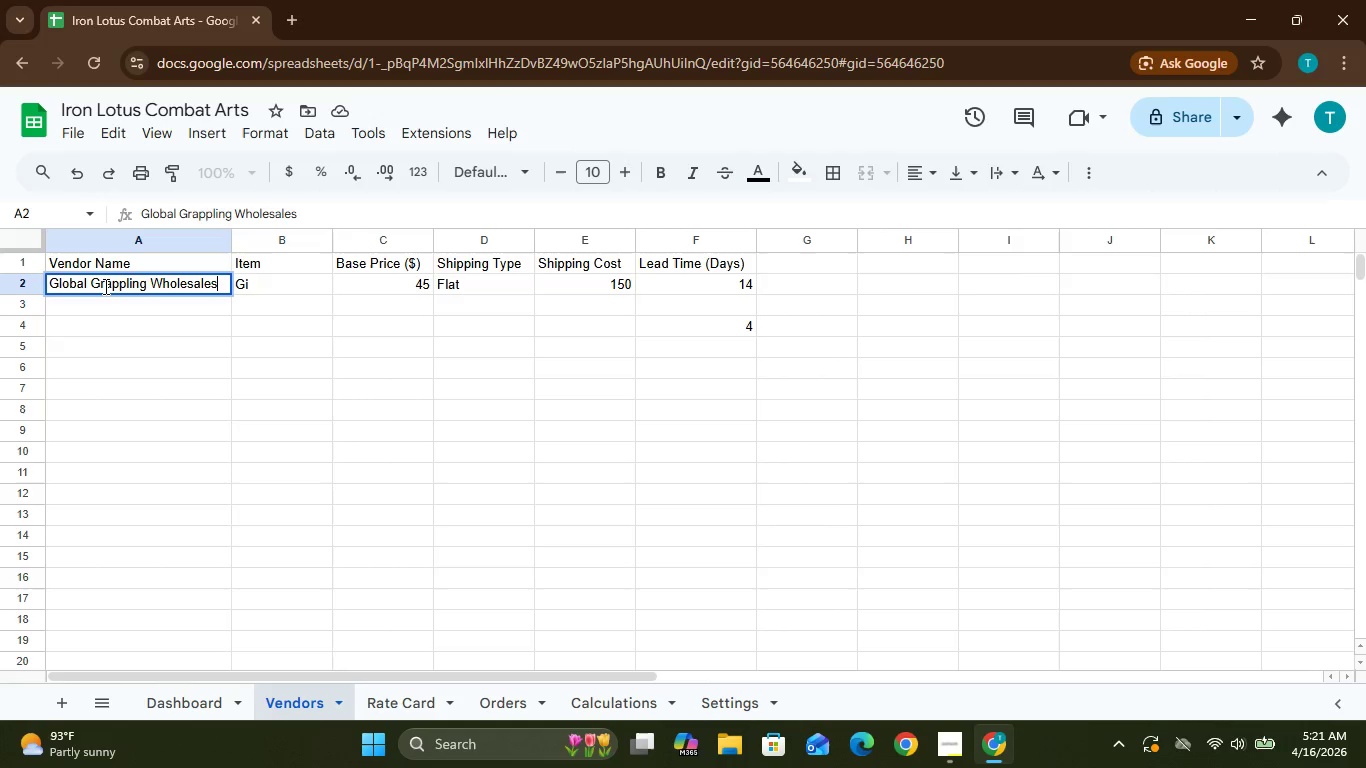 
key(Control+A)
 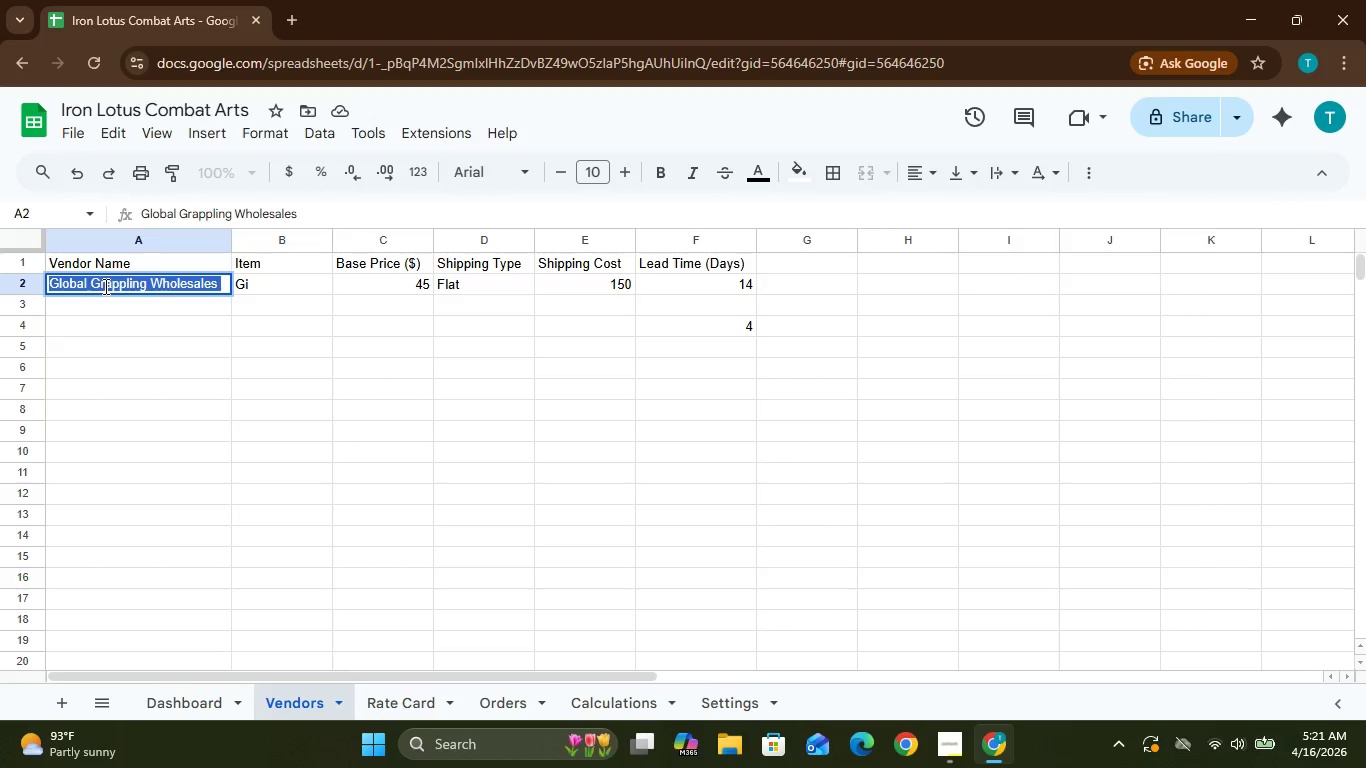 
key(Control+C)
 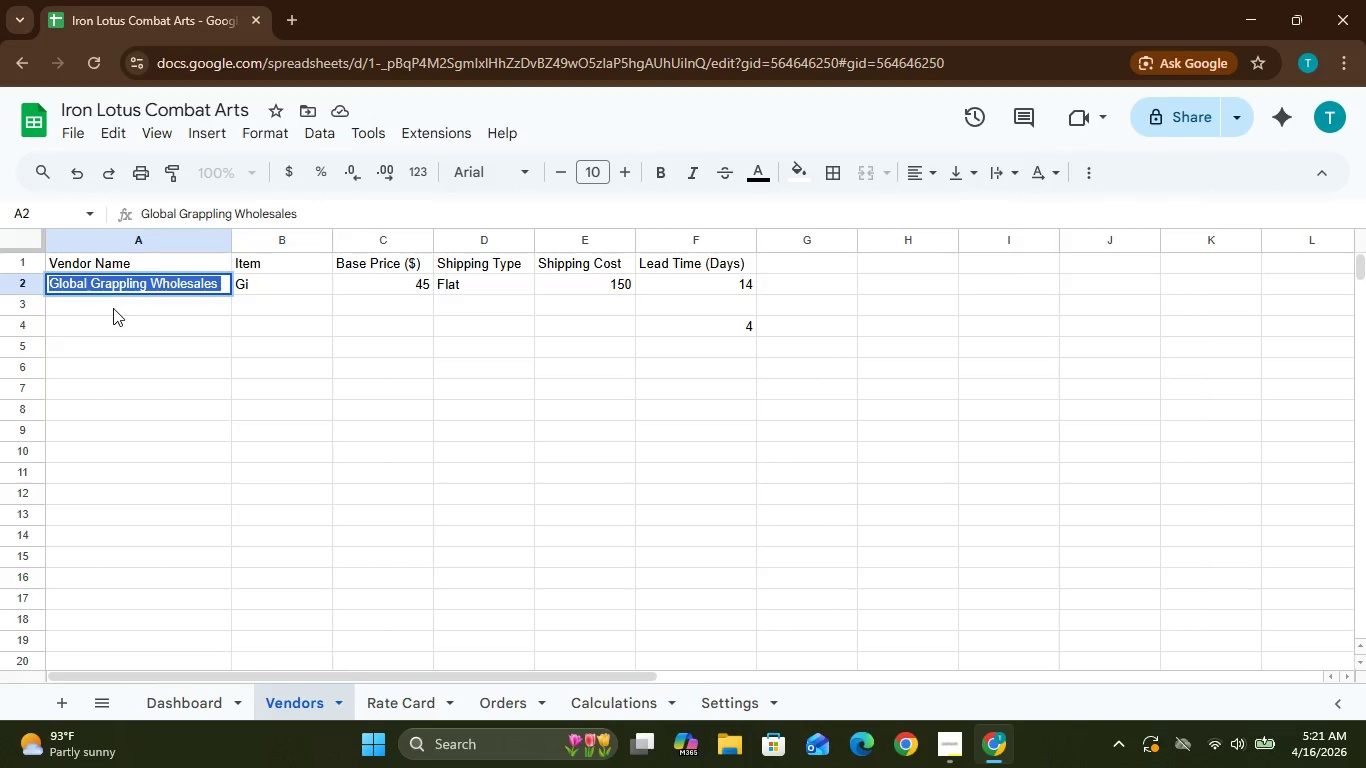 
left_click([113, 308])
 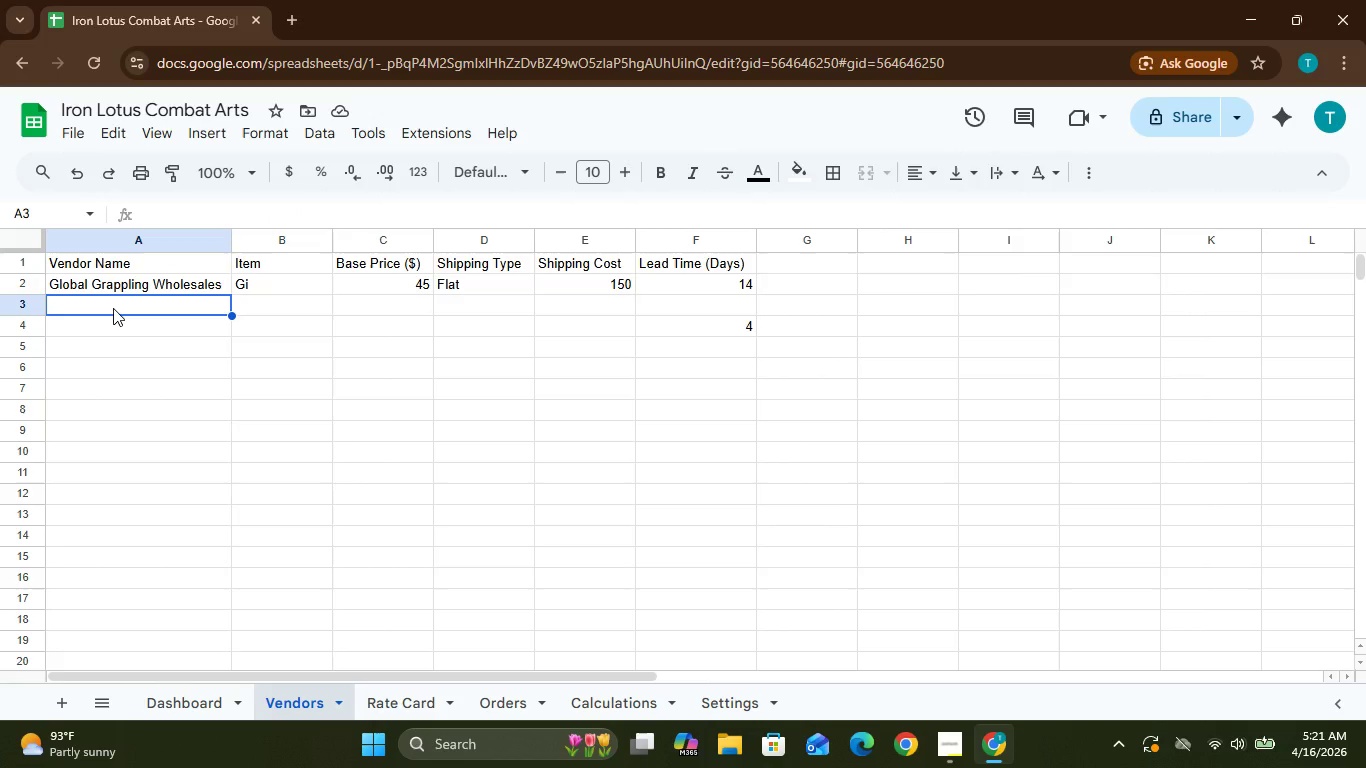 
key(Control+V)
 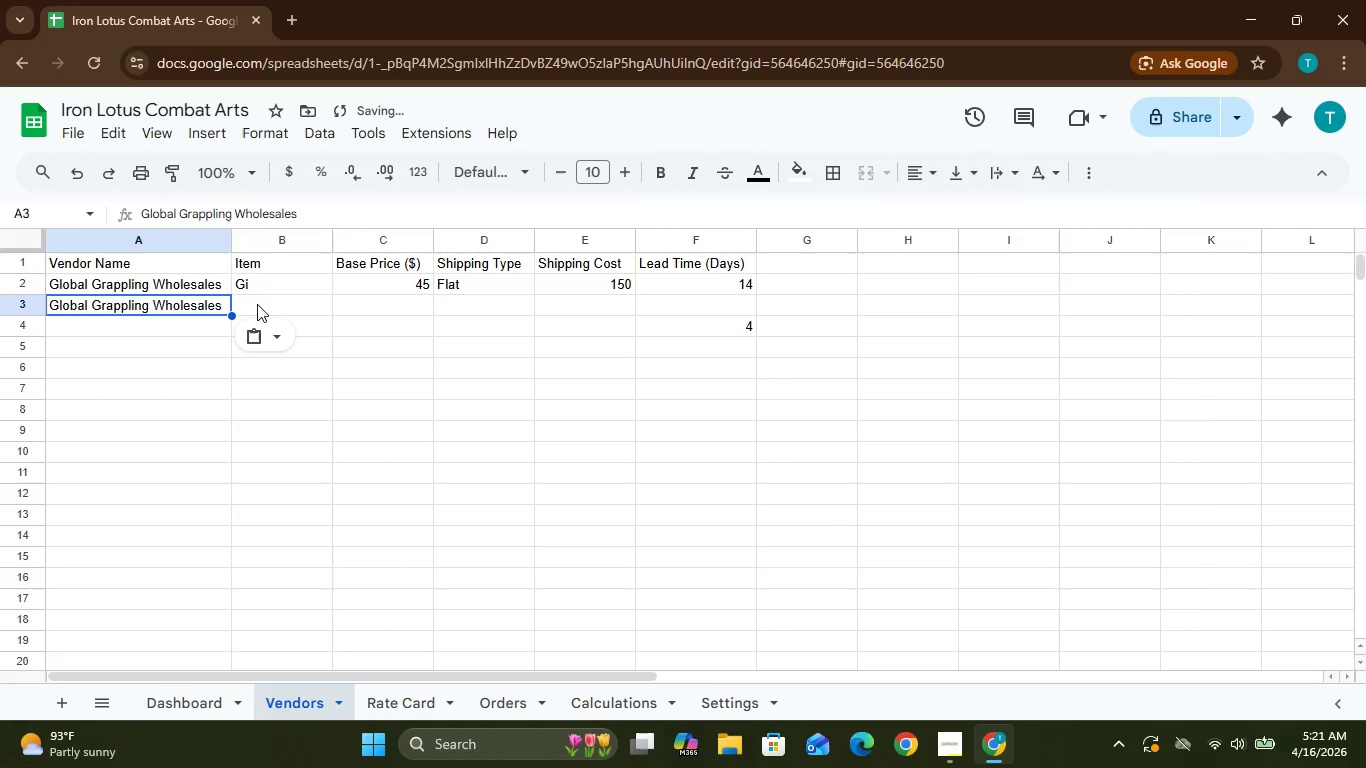 
left_click([260, 304])
 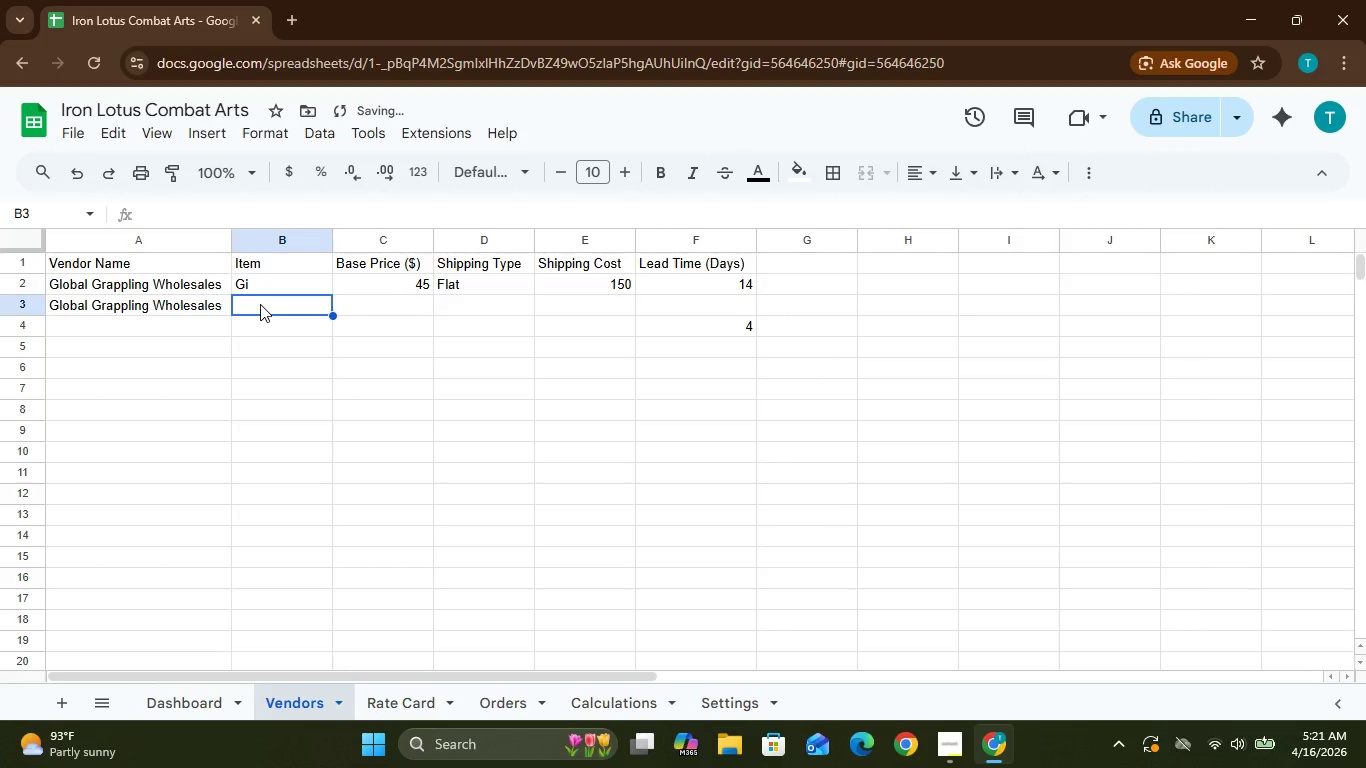 
type(Gloves)
 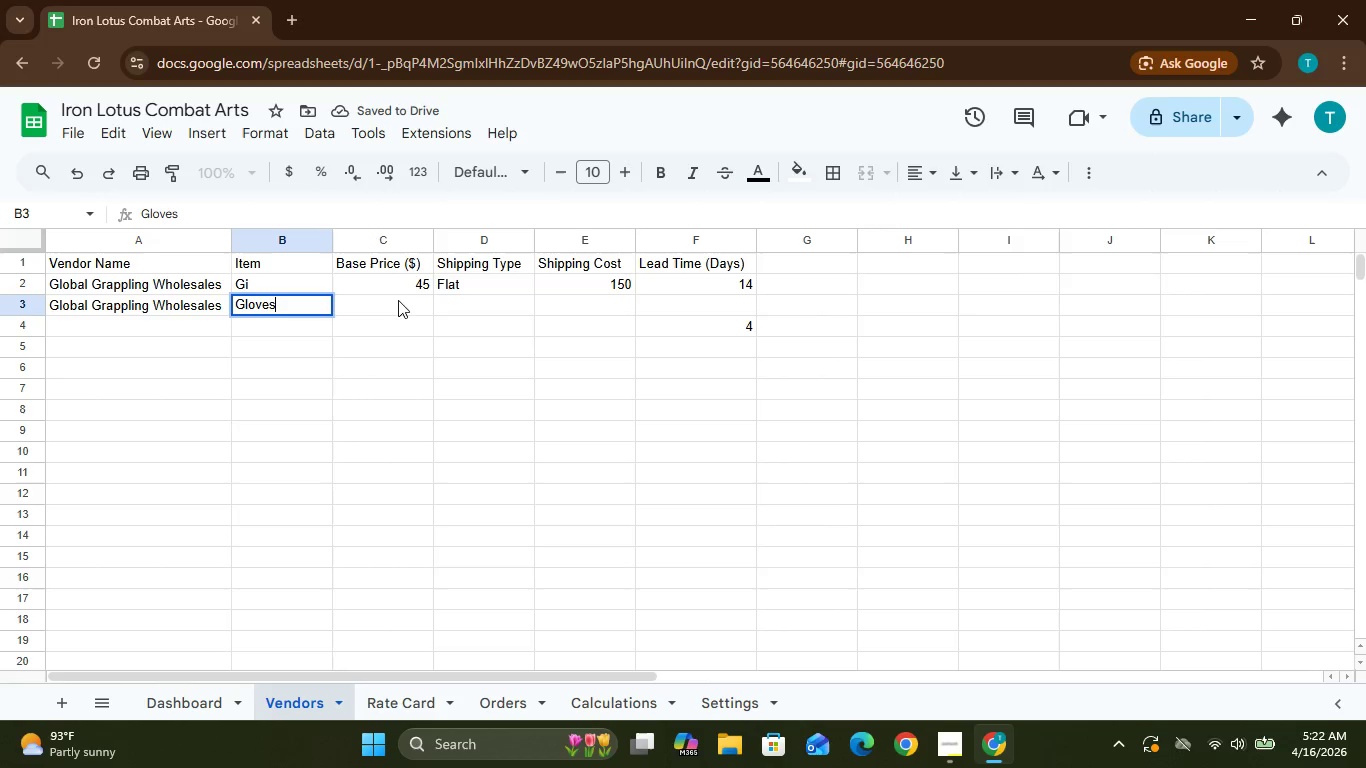 
left_click([400, 305])
 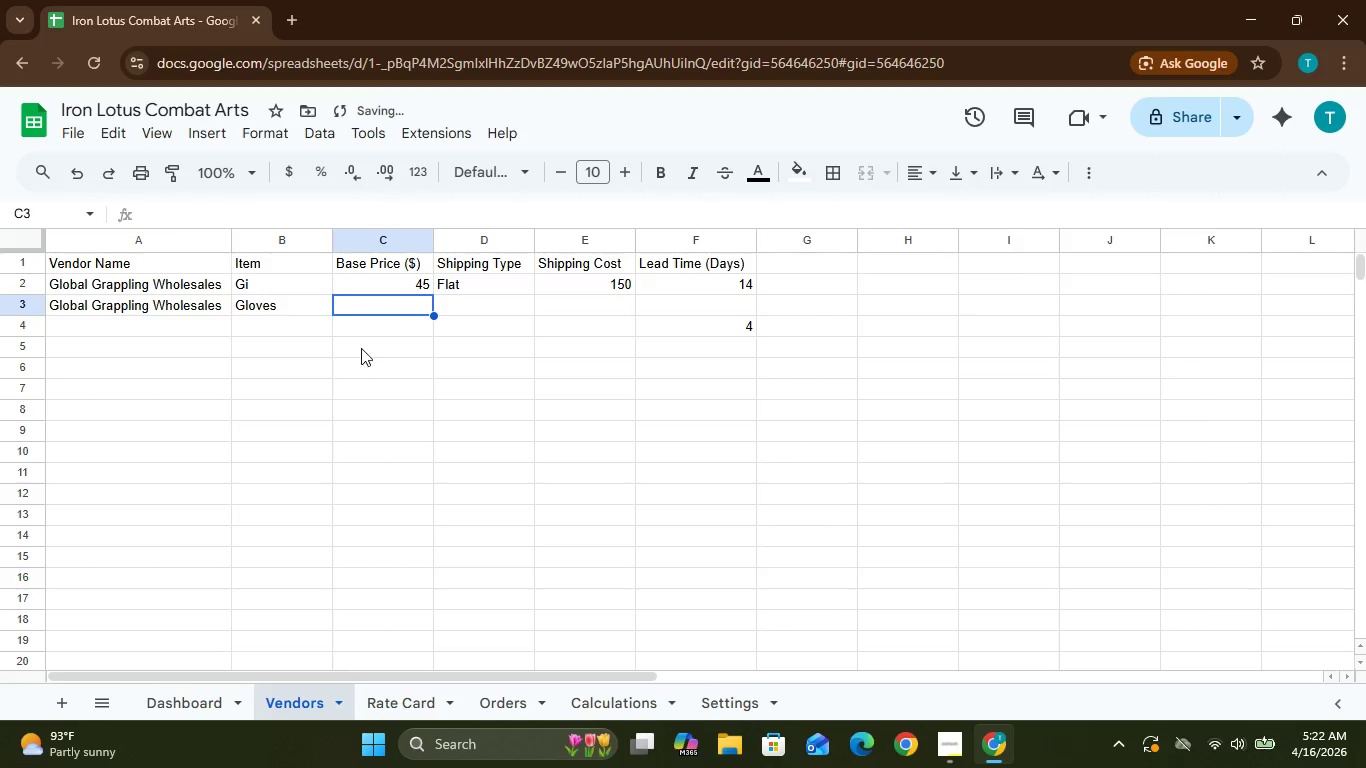 
type(28)
 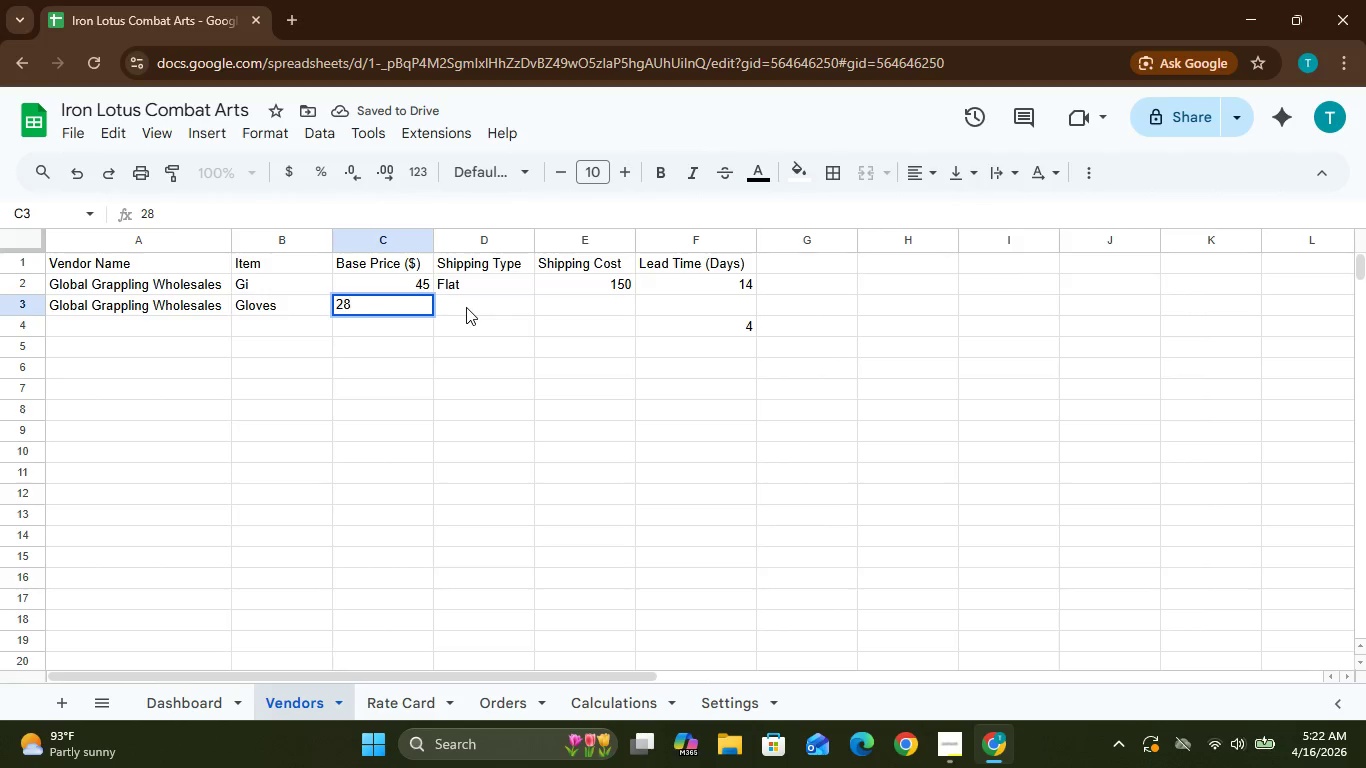 
left_click([466, 307])
 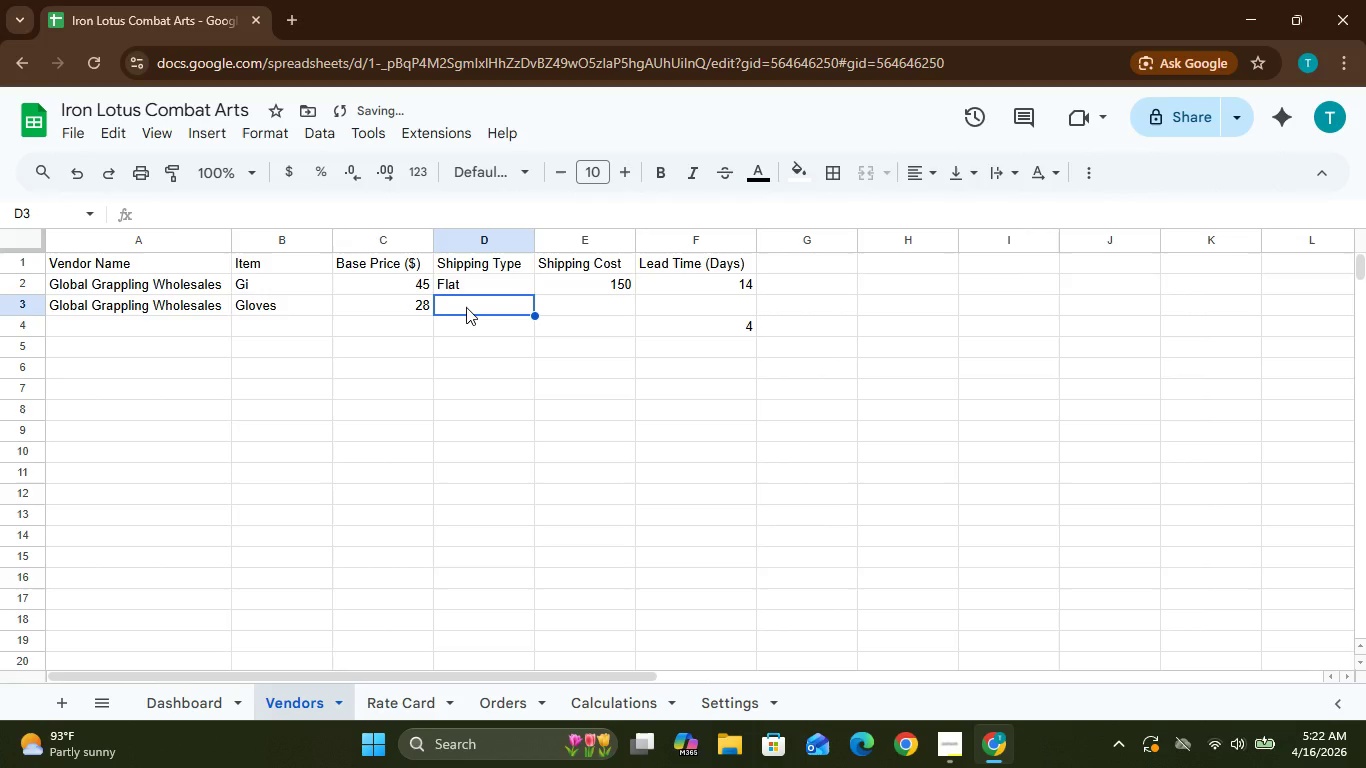 
type(Flat)
 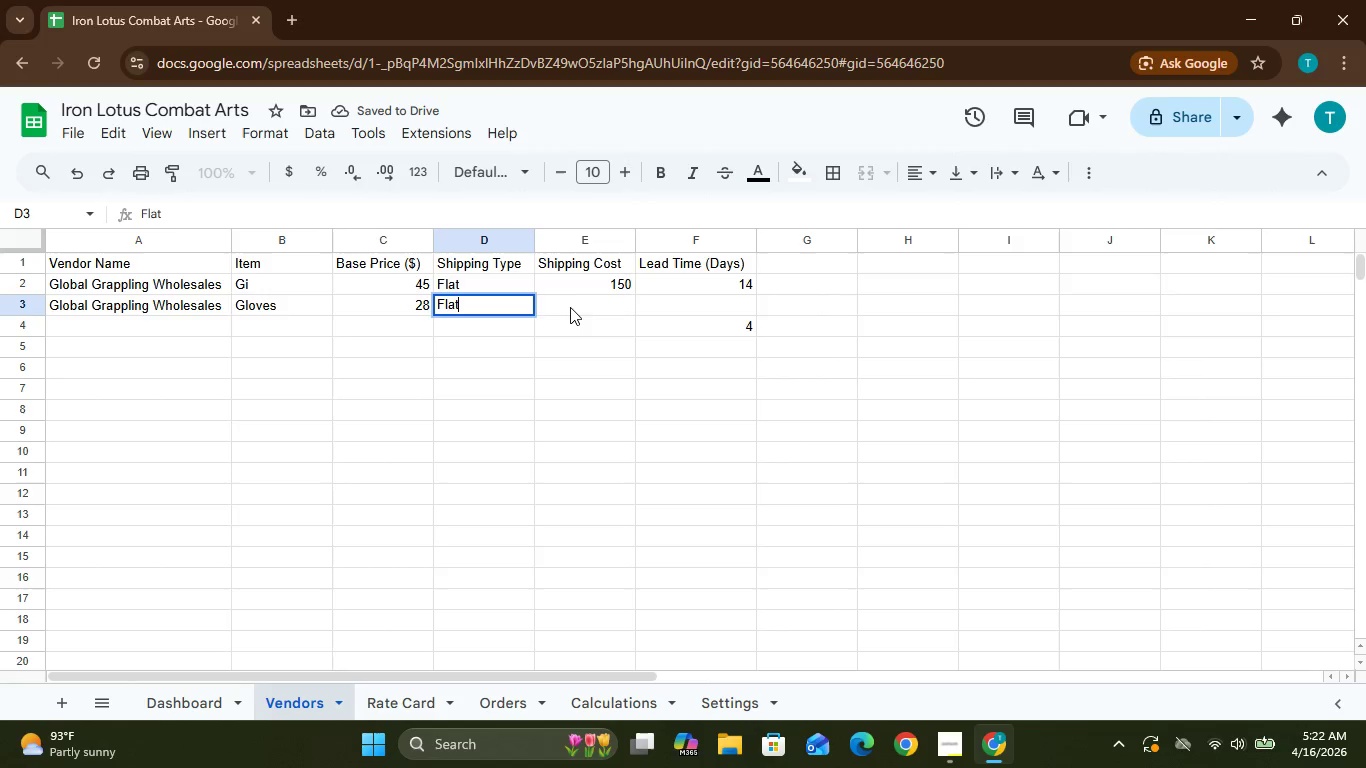 
left_click([575, 308])
 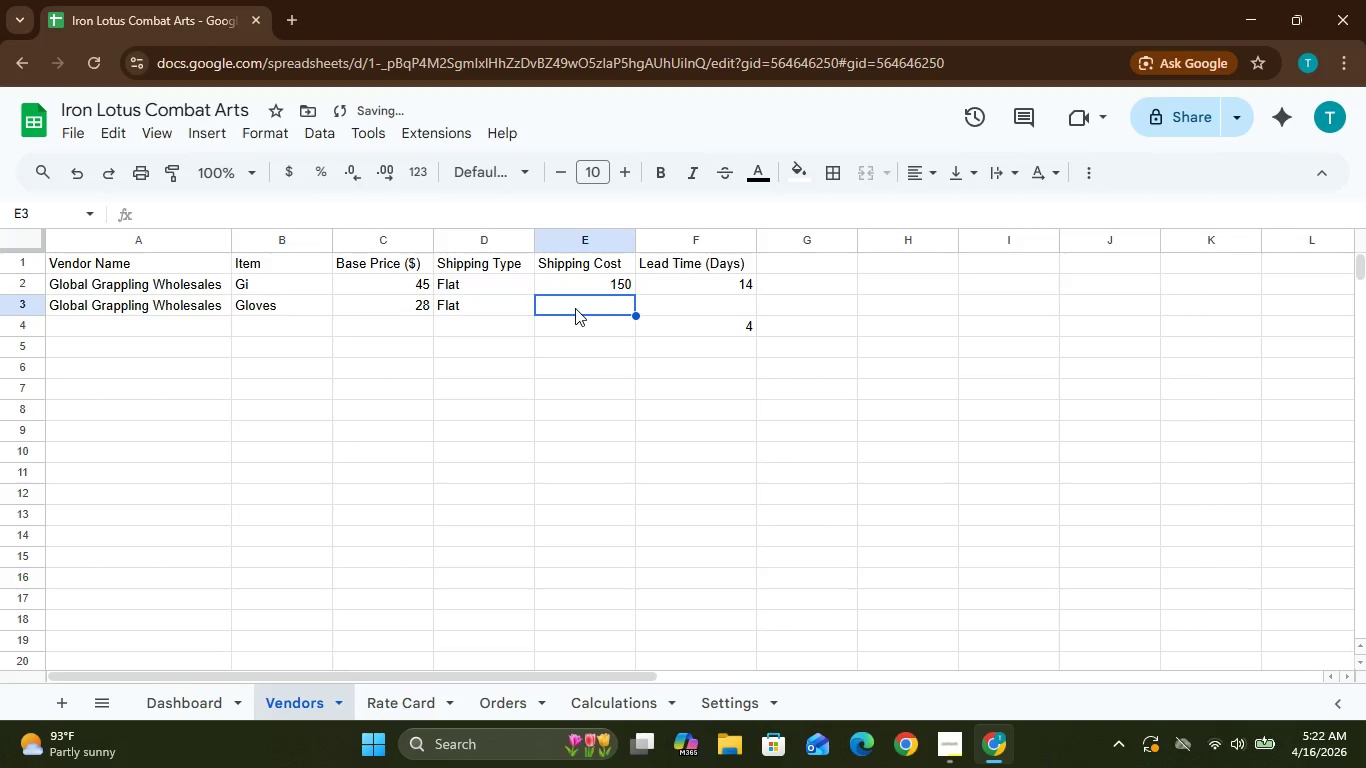 
type(150)
 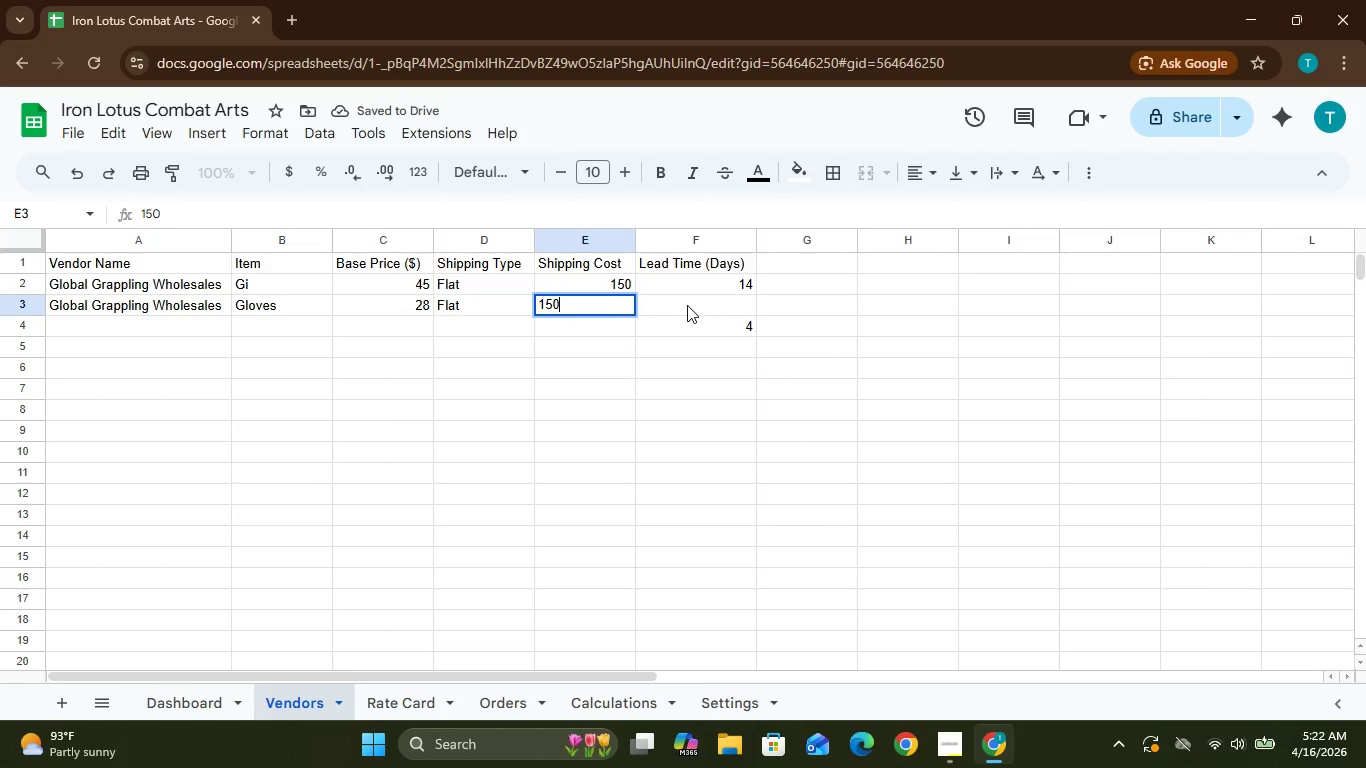 
left_click([689, 306])
 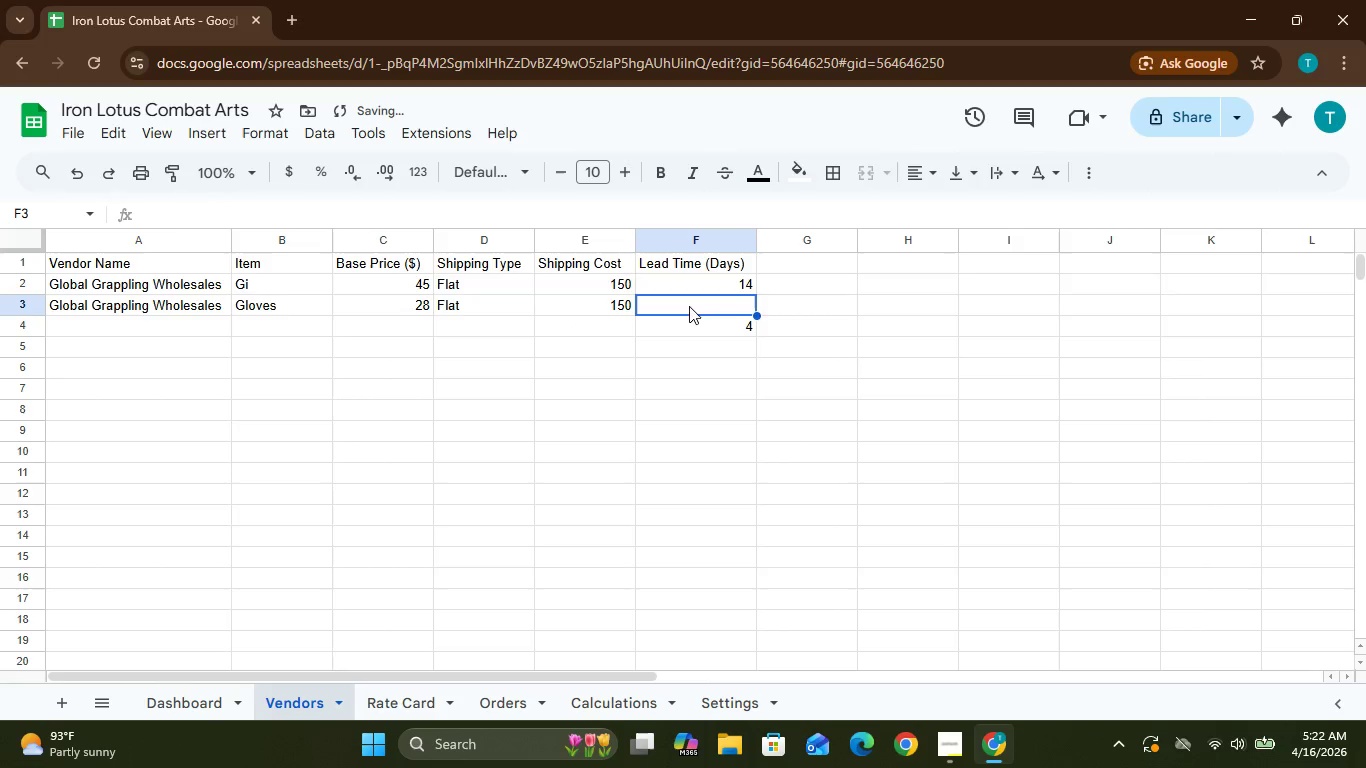 
type(14)
 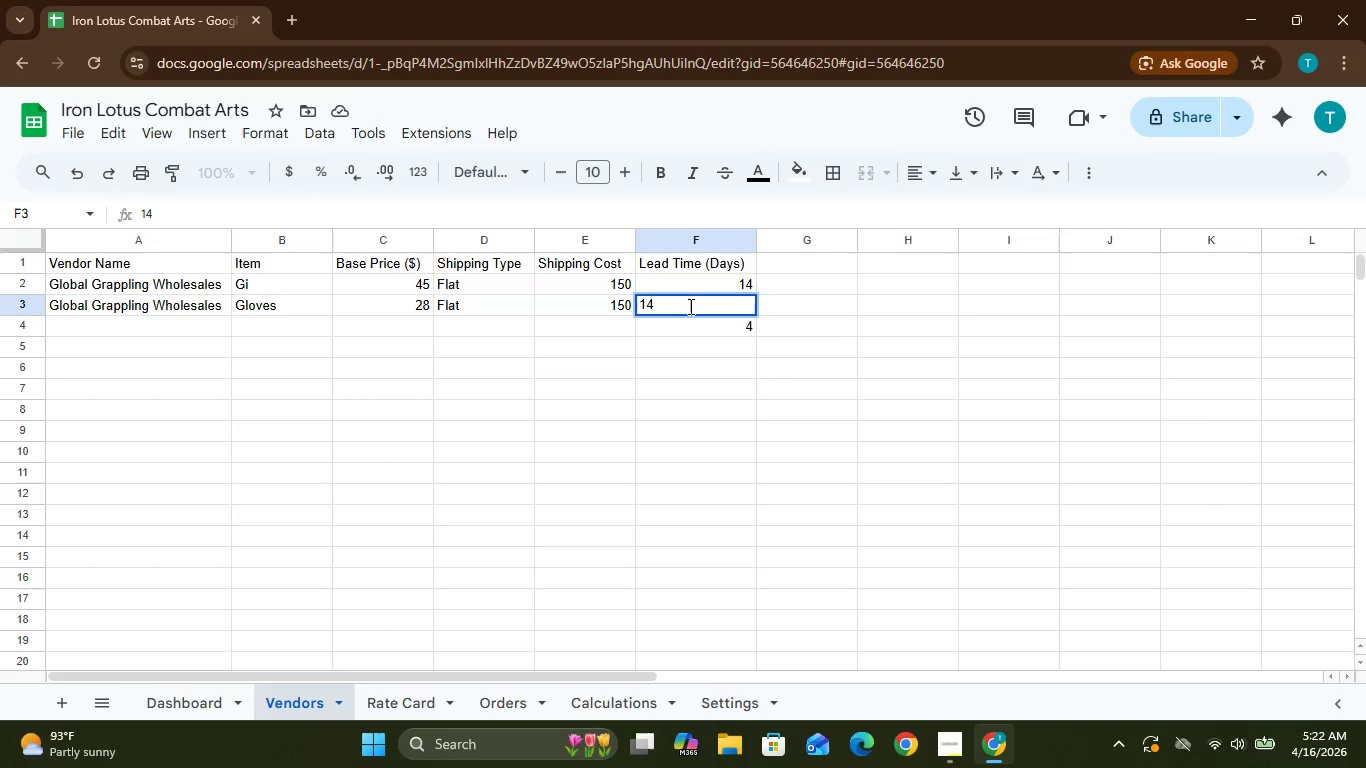 
wait(10.88)
 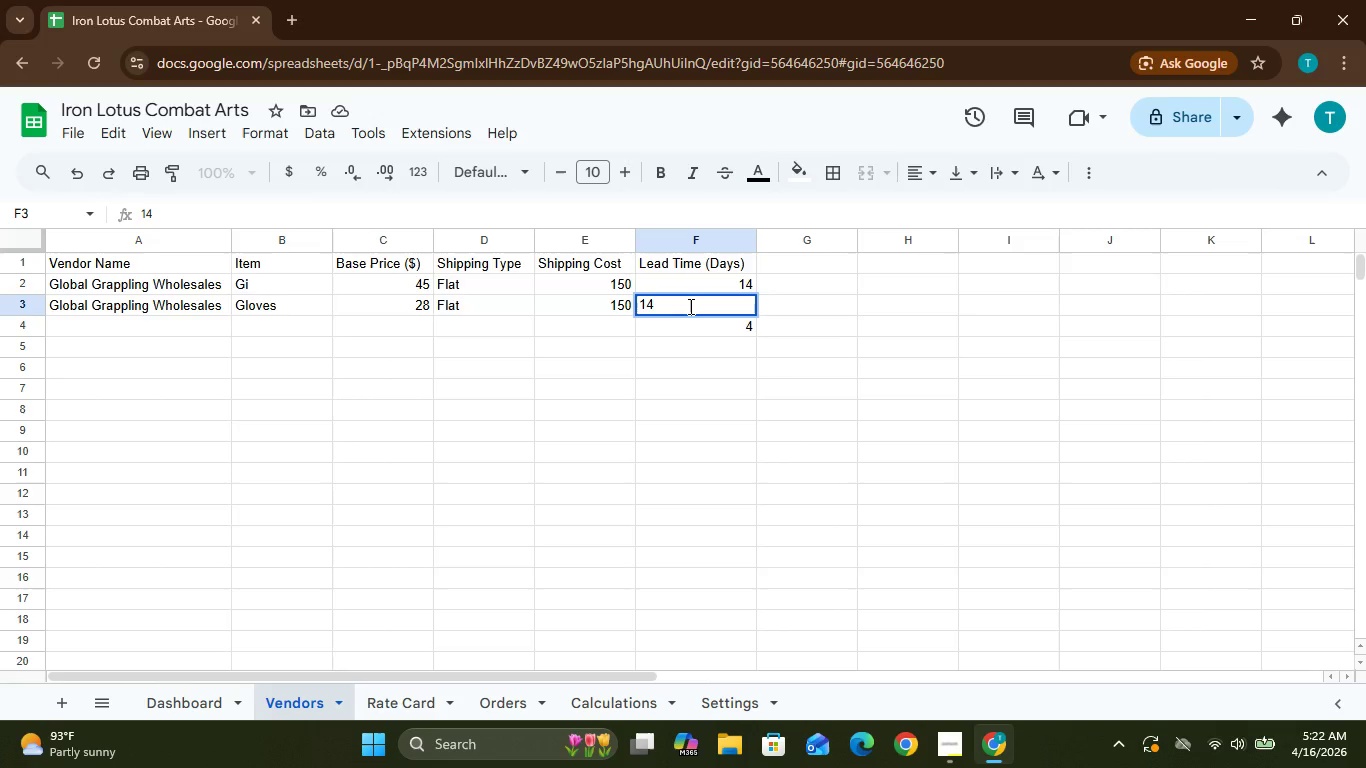 
double_click([158, 317])
 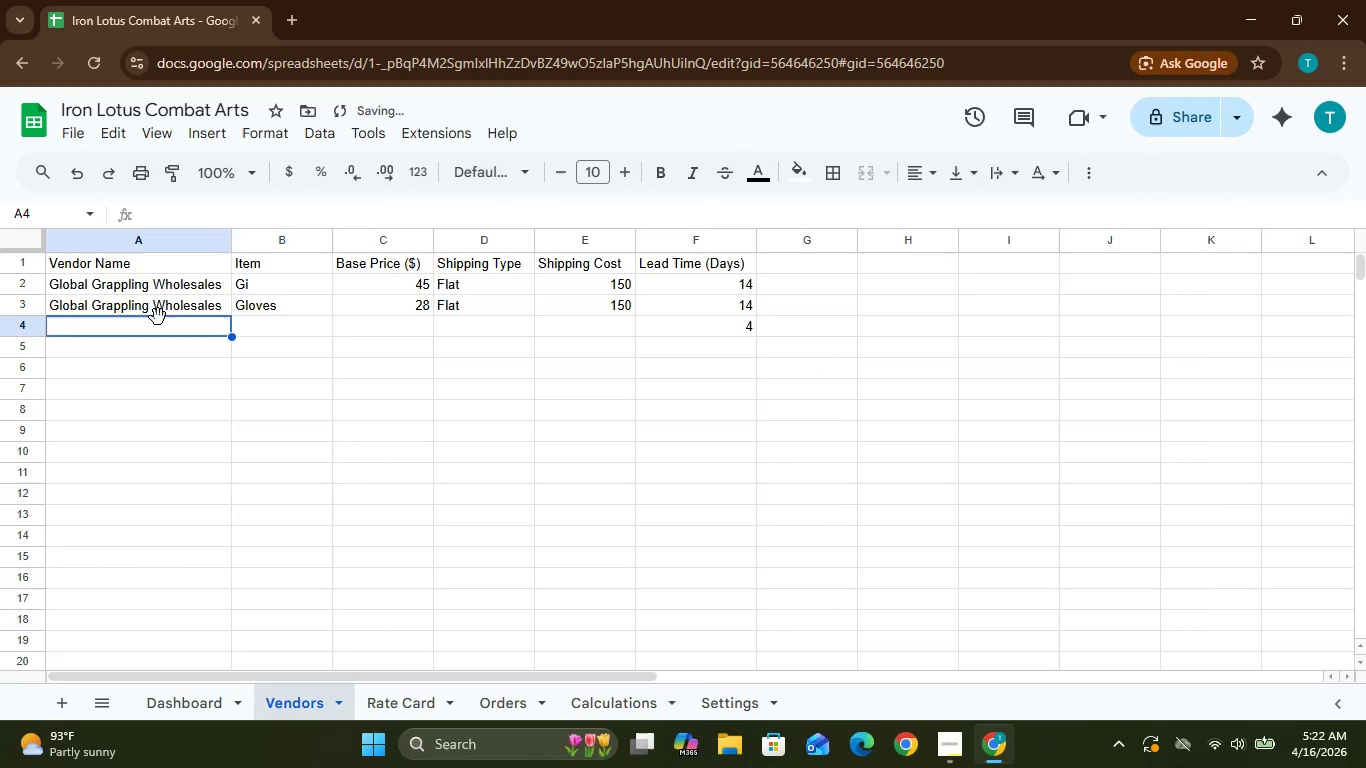 
triple_click([158, 317])
 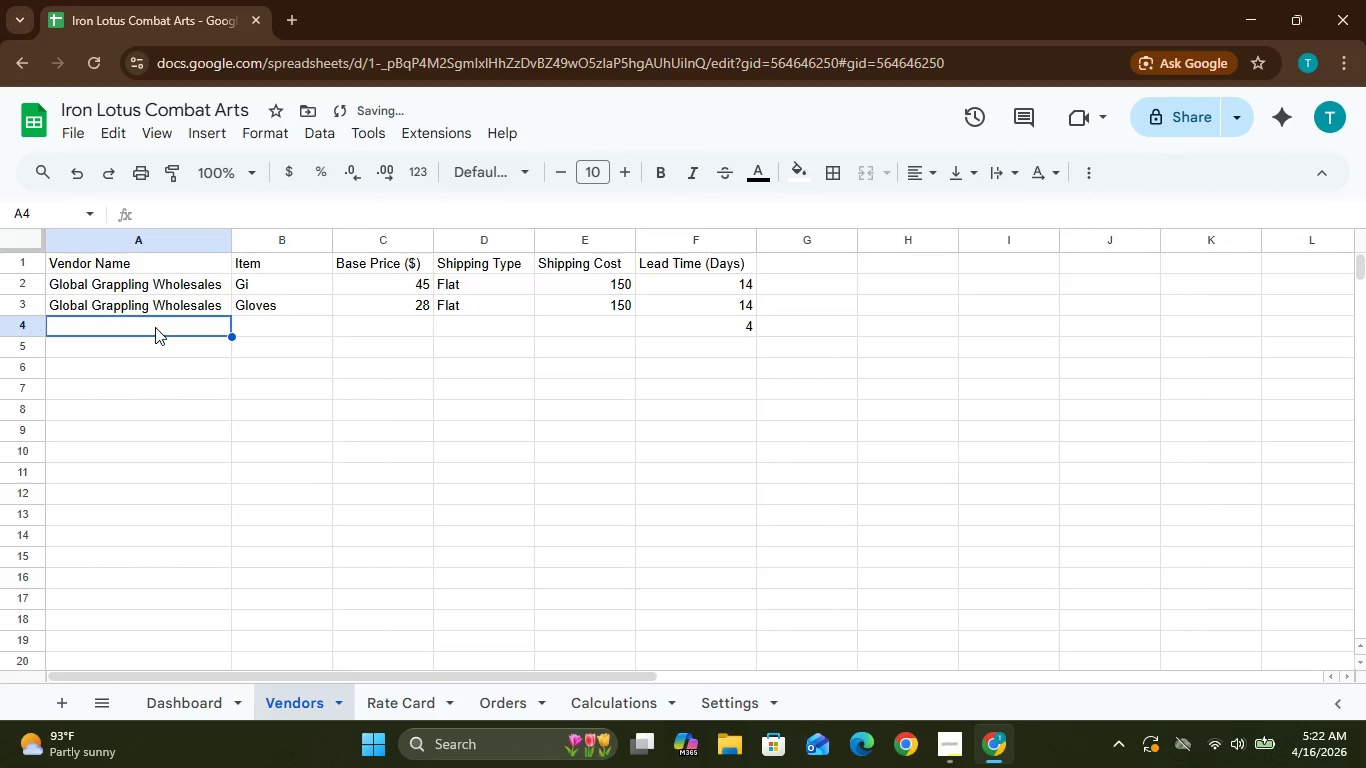 
double_click([155, 327])
 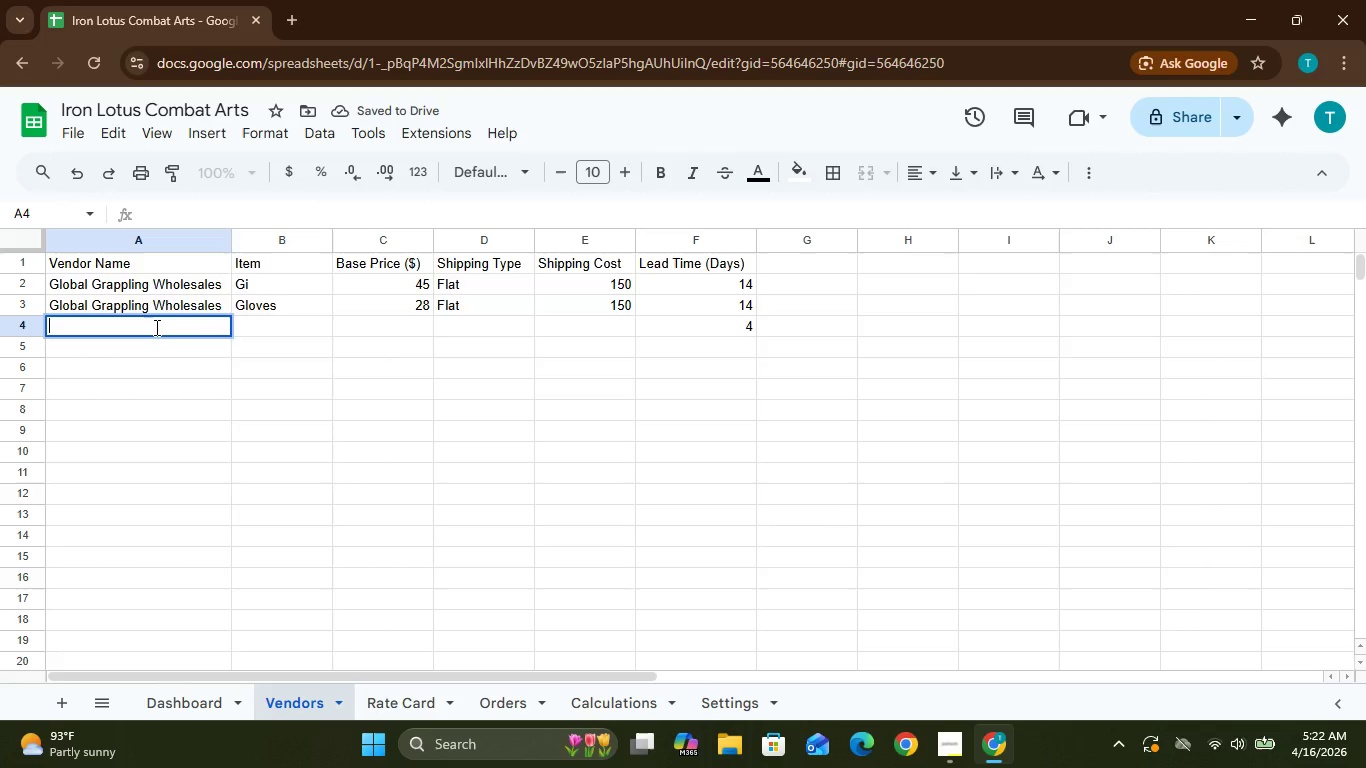 
key(Control+V)
 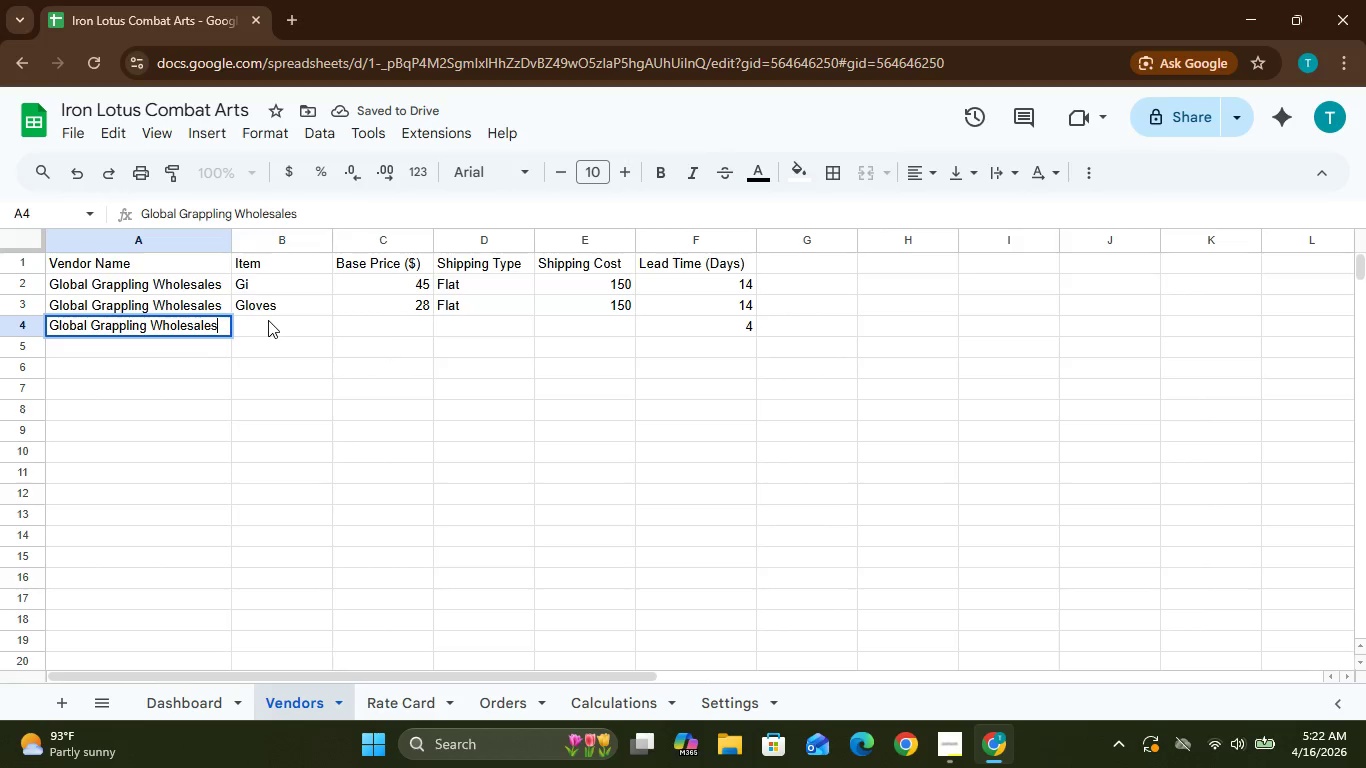 
left_click([271, 319])
 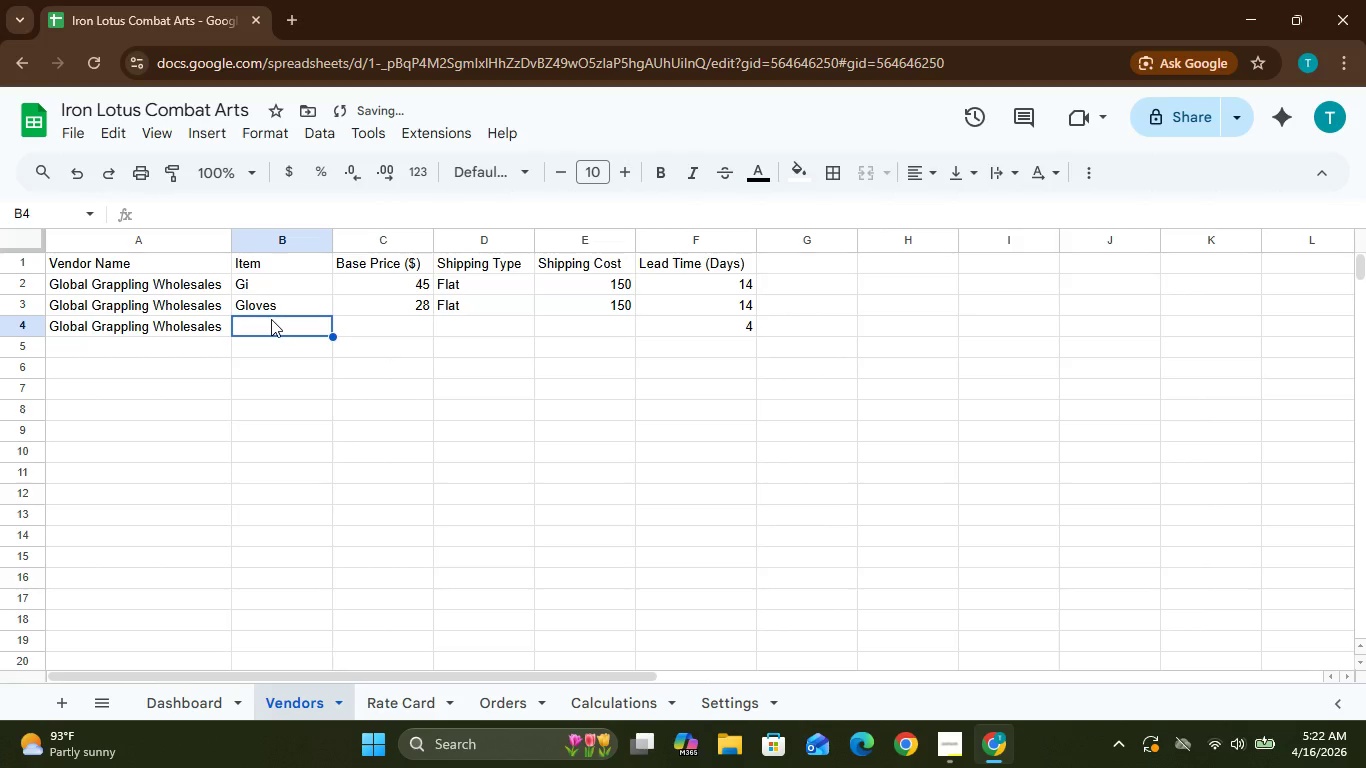 
type(Shin Guards)
 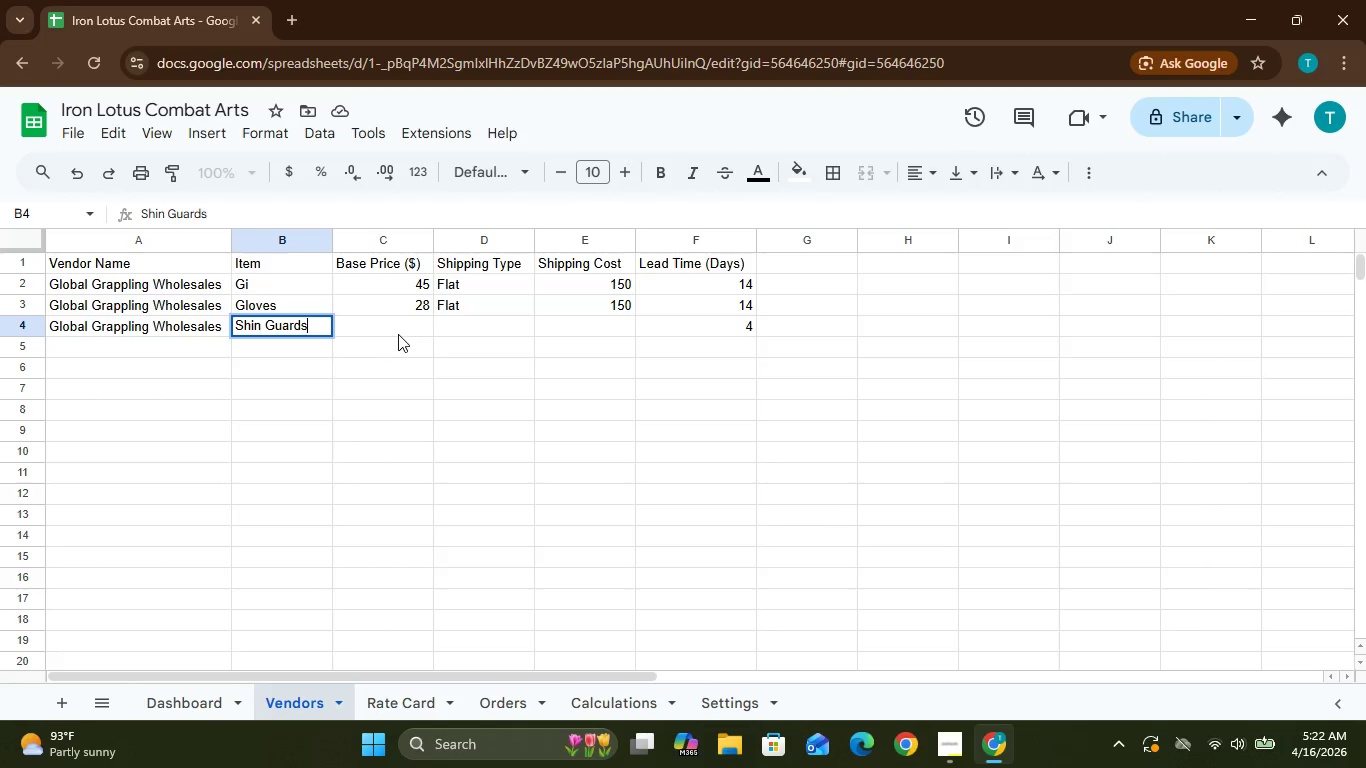 
left_click([398, 319])
 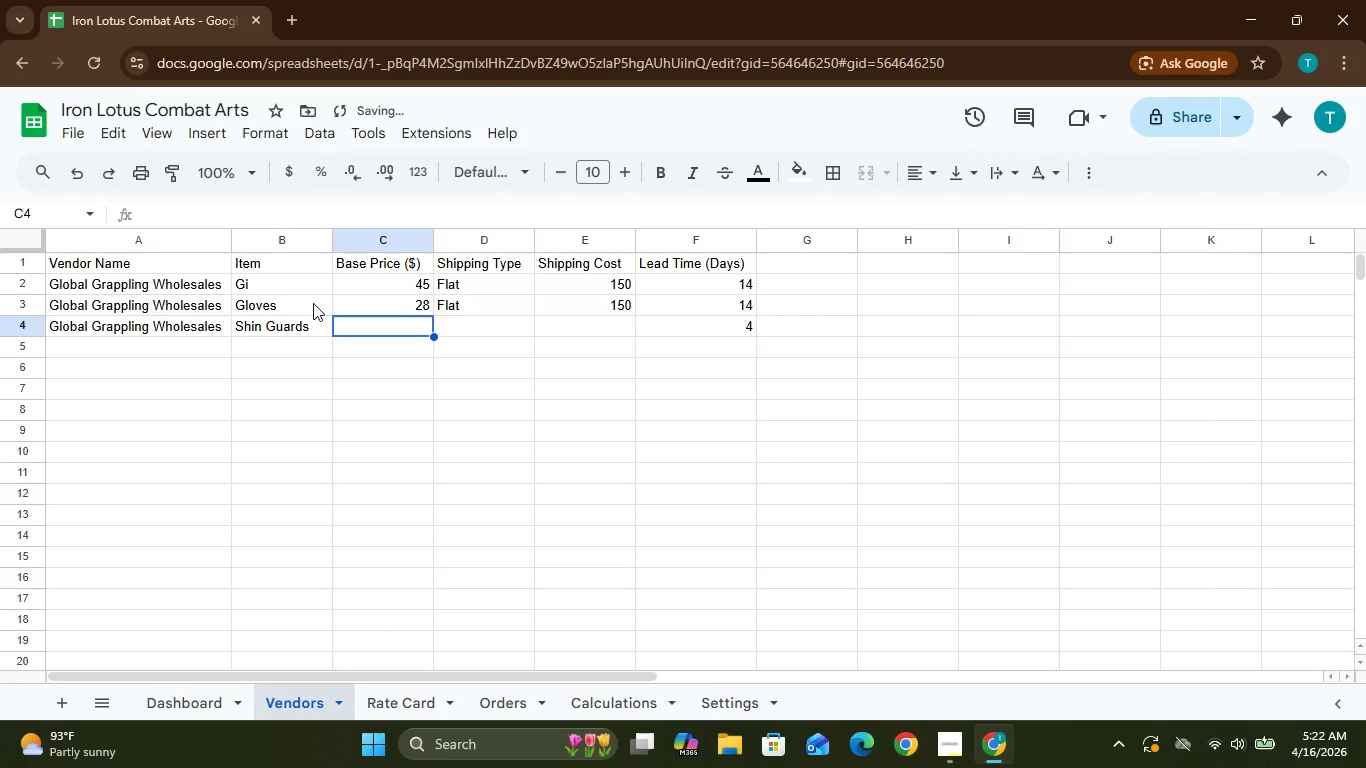 
type(22)
 